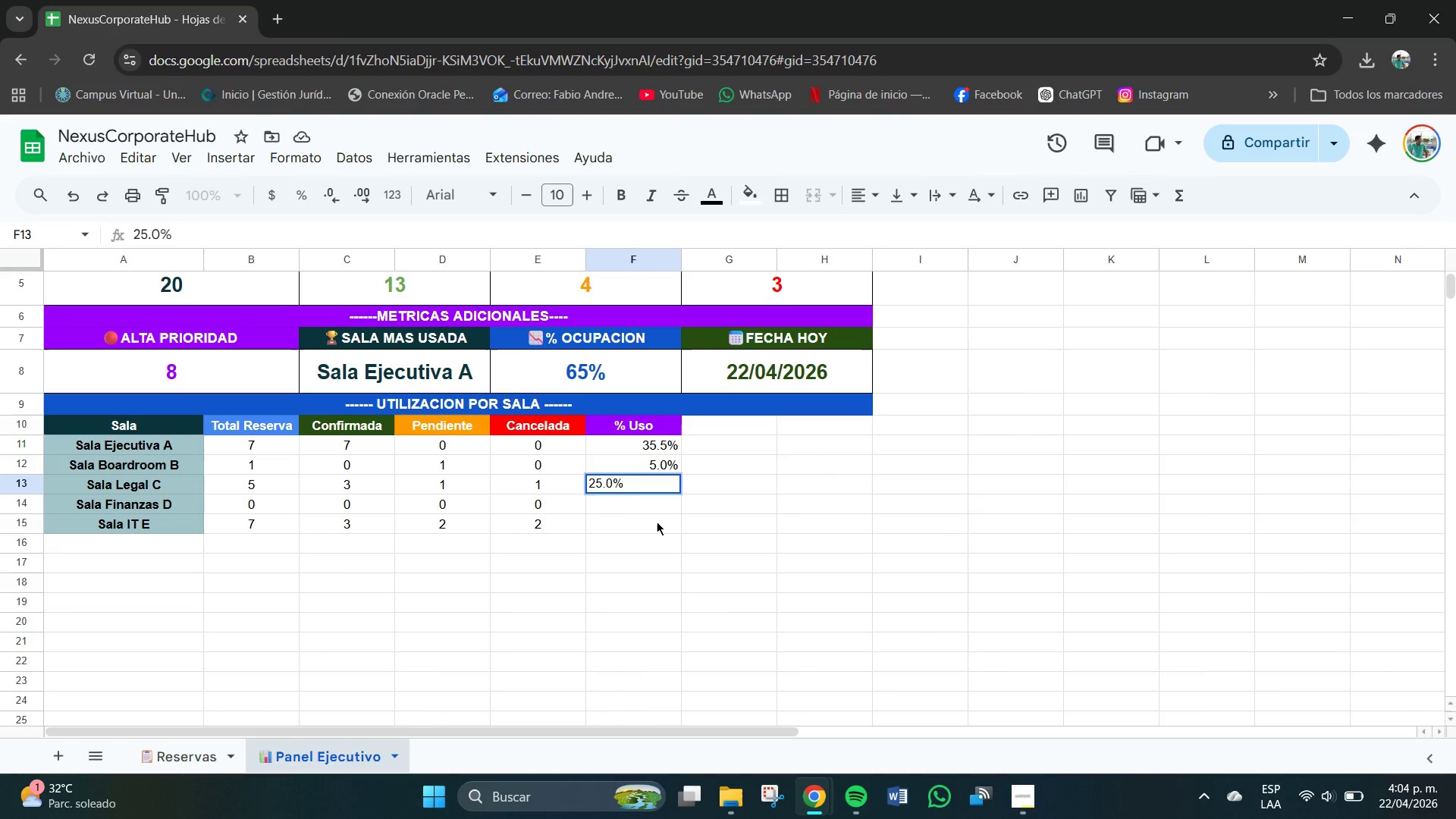 
key(Enter)
 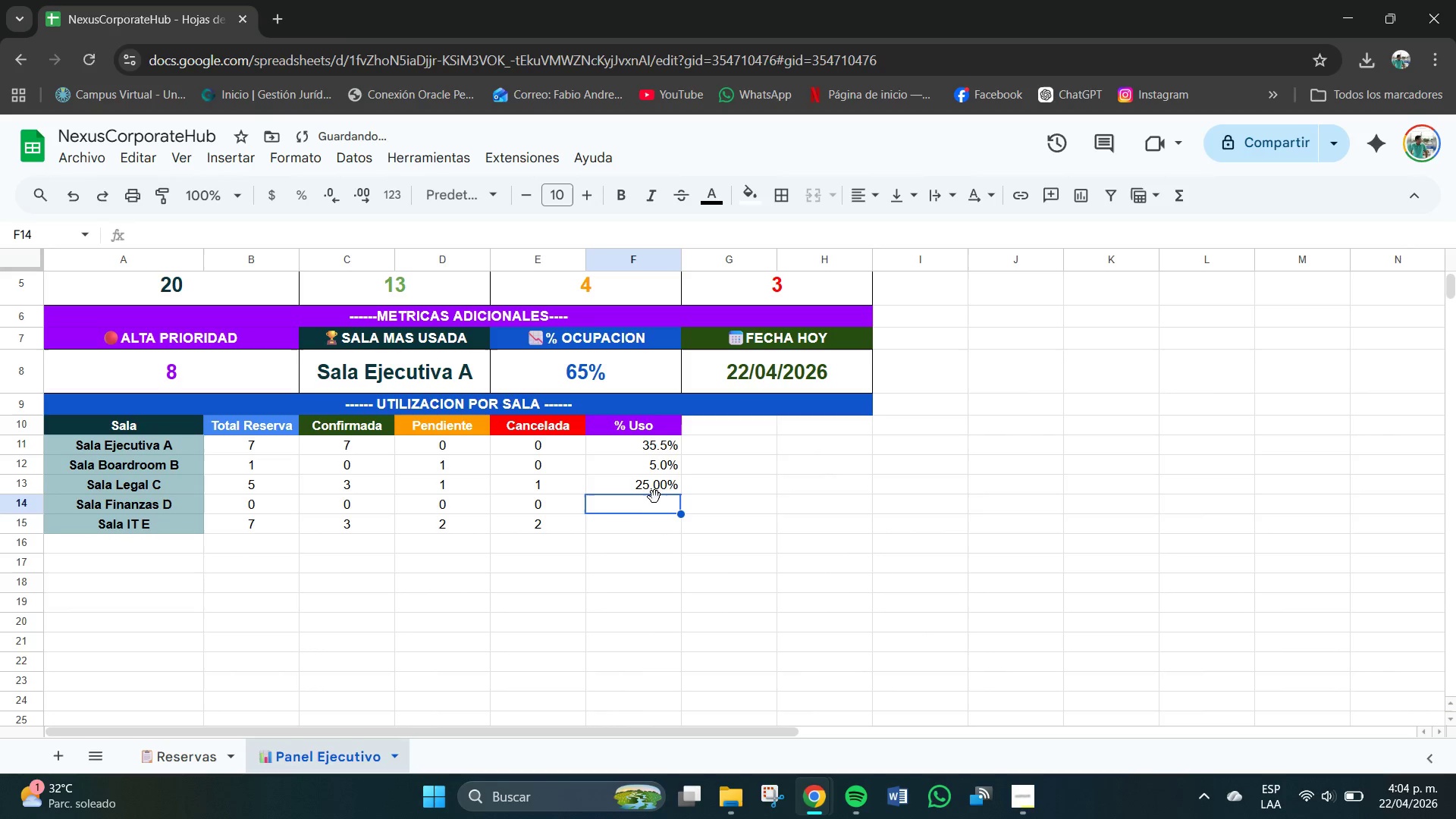 
left_click([648, 492])
 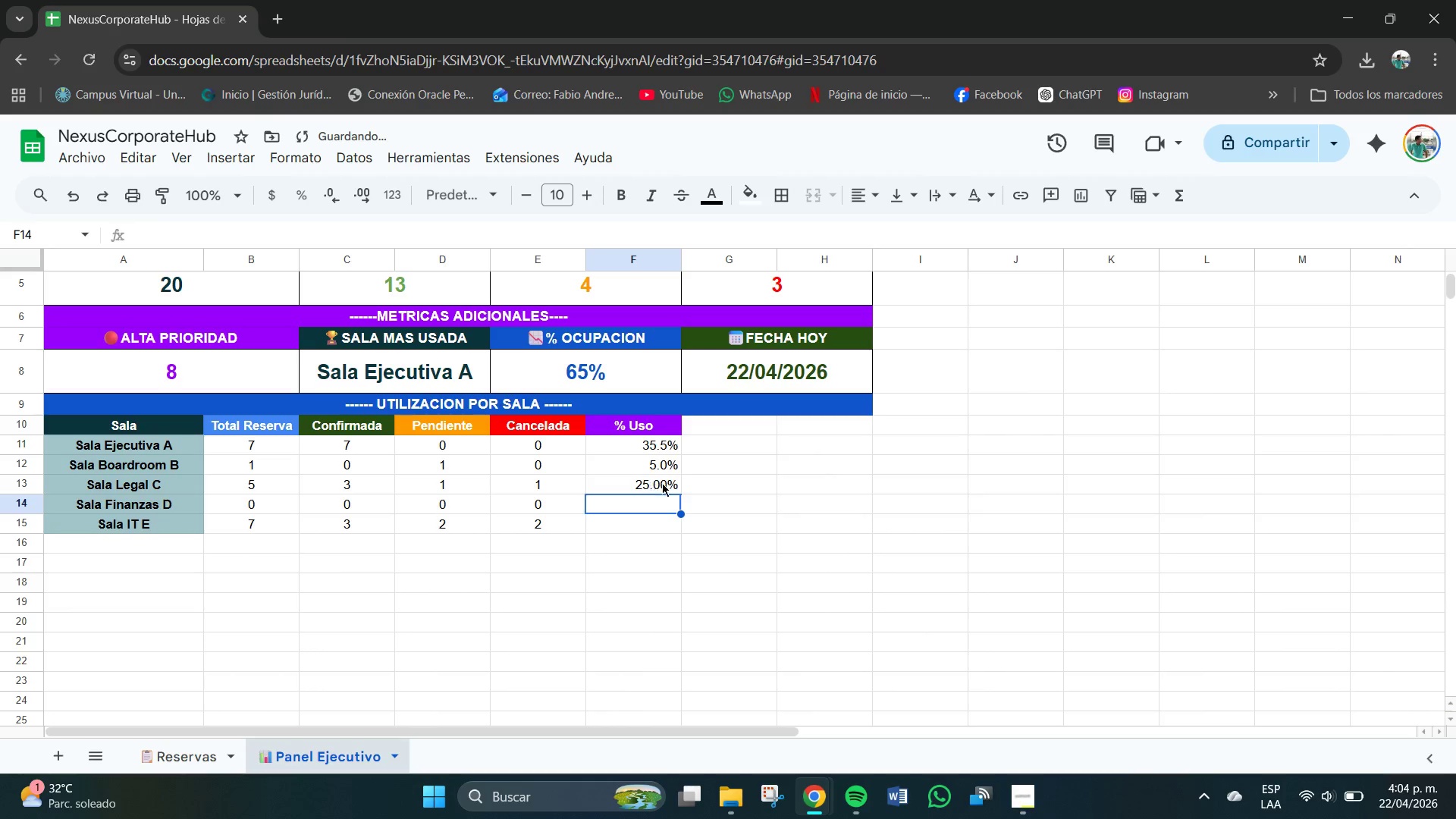 
left_click([662, 483])
 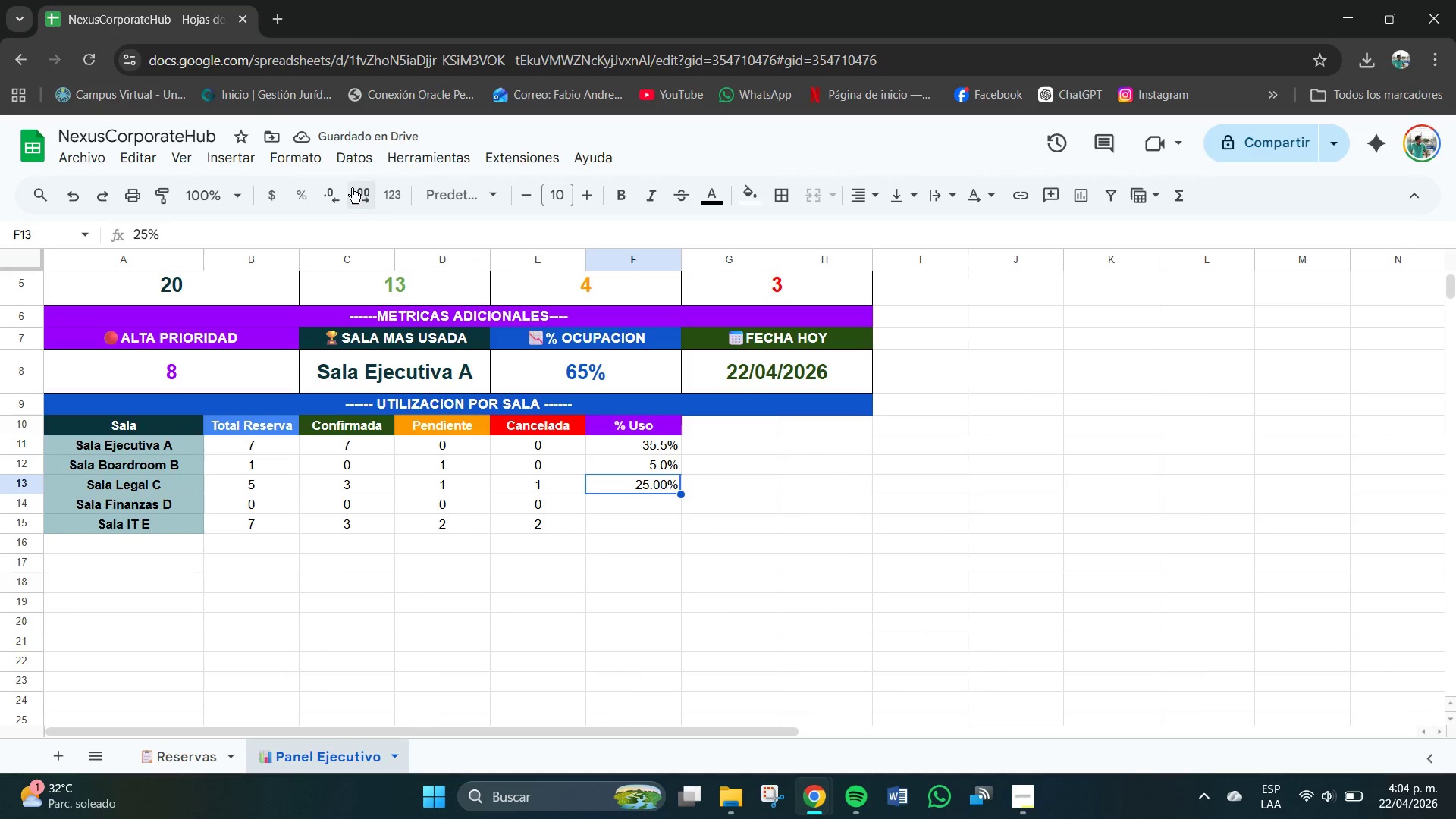 
left_click([341, 188])
 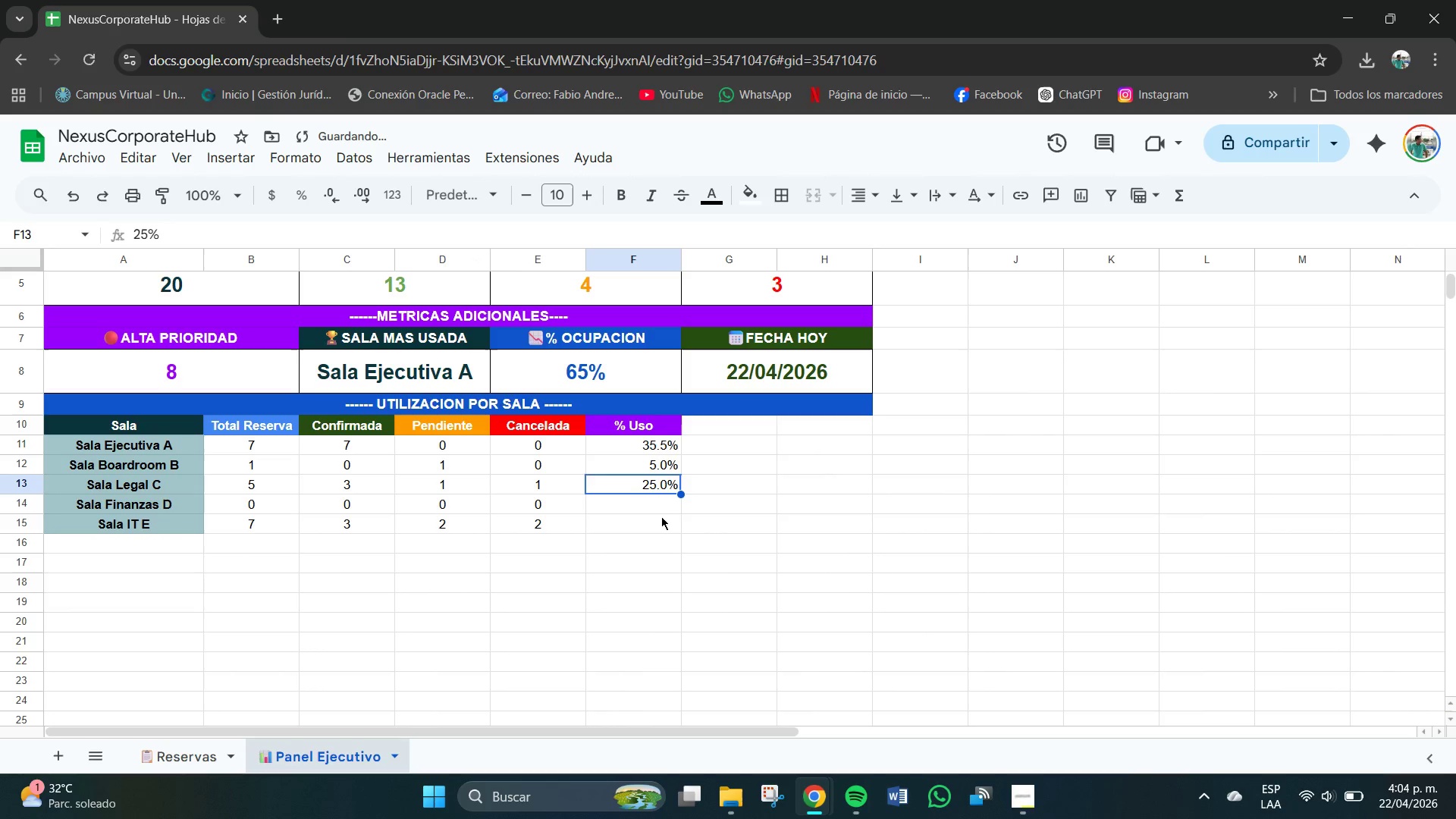 
left_click([658, 514])
 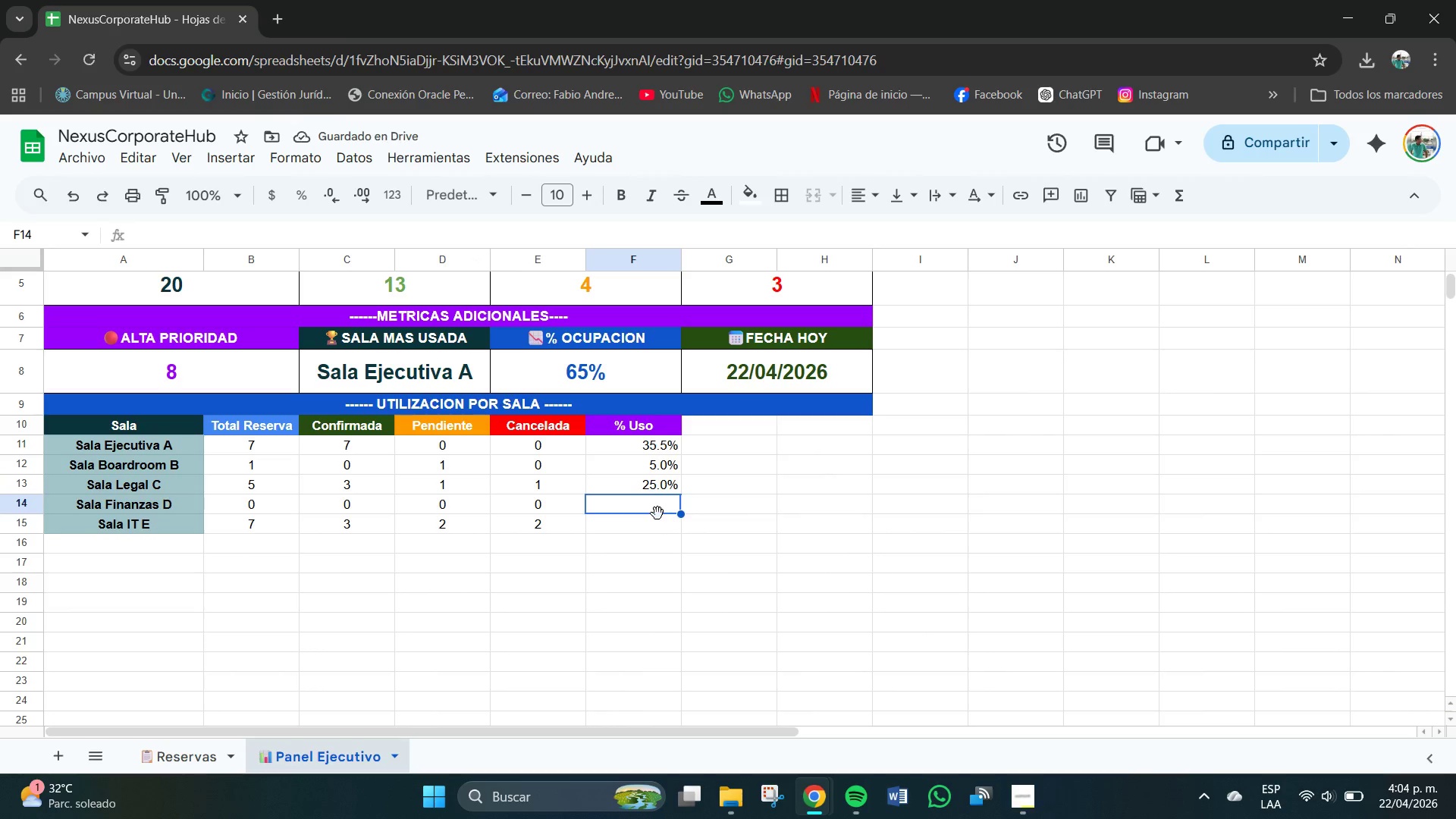 
key(Numpad0)
 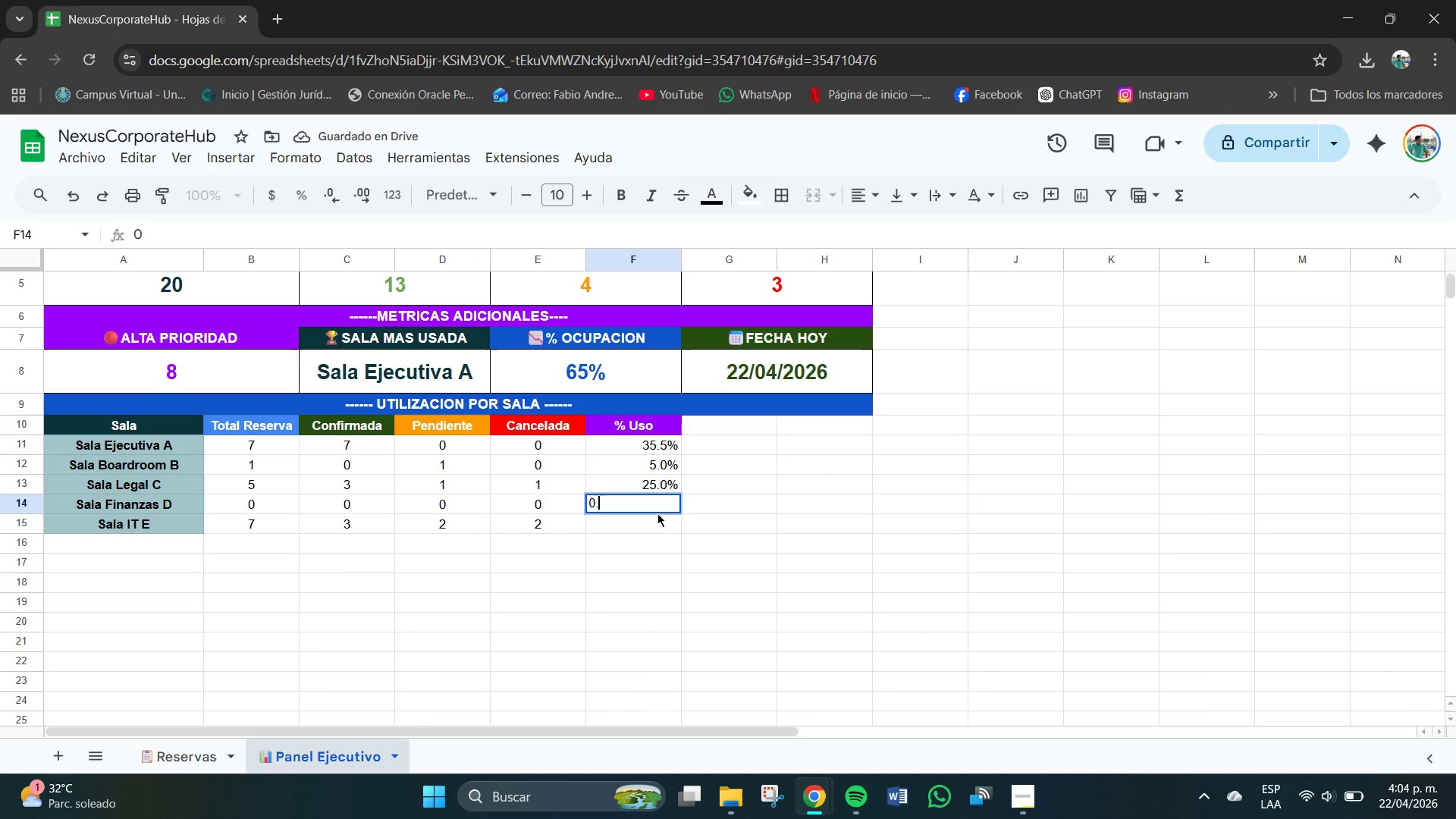 
key(NumpadDecimal)
 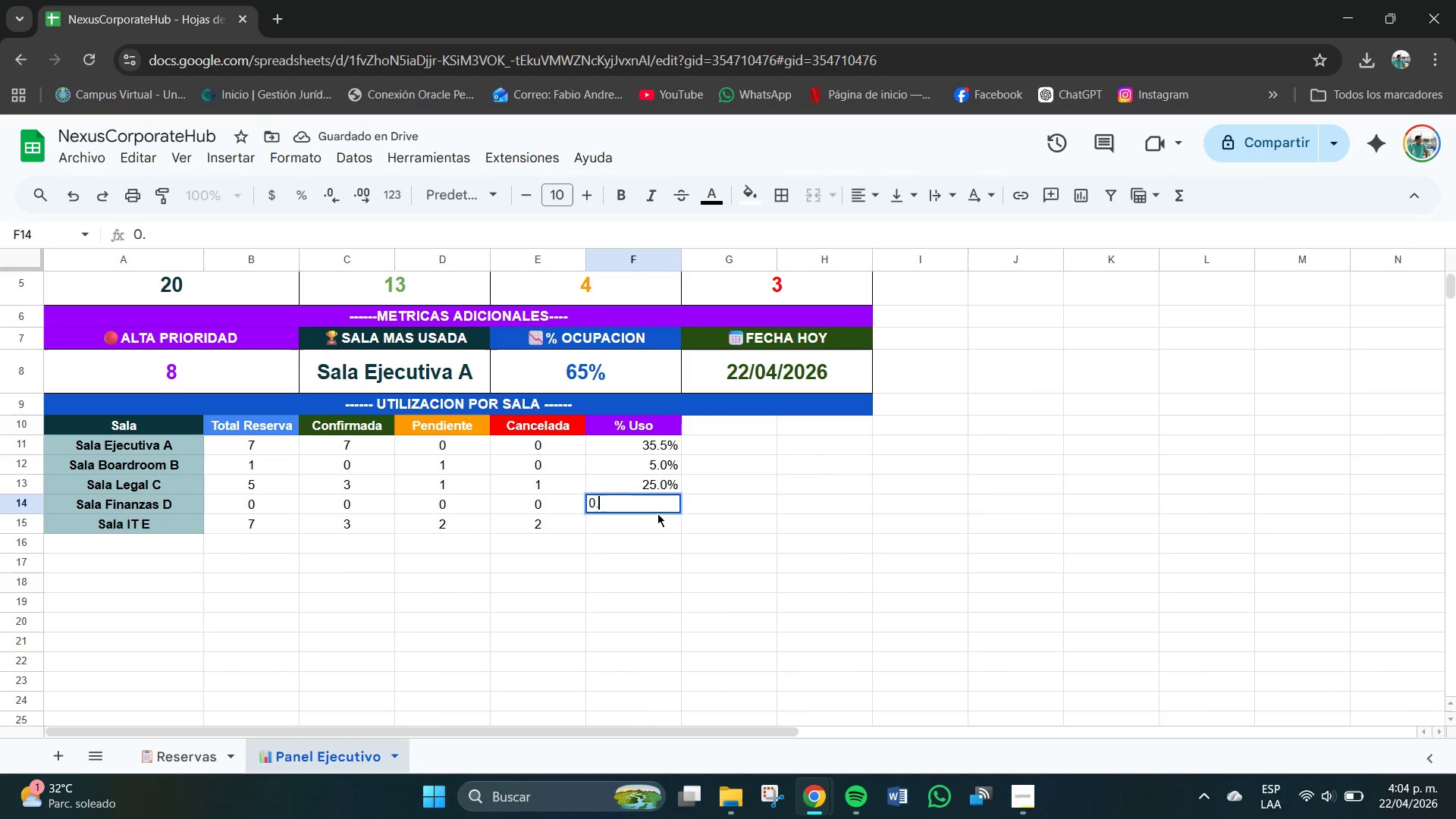 
key(Numpad0)
 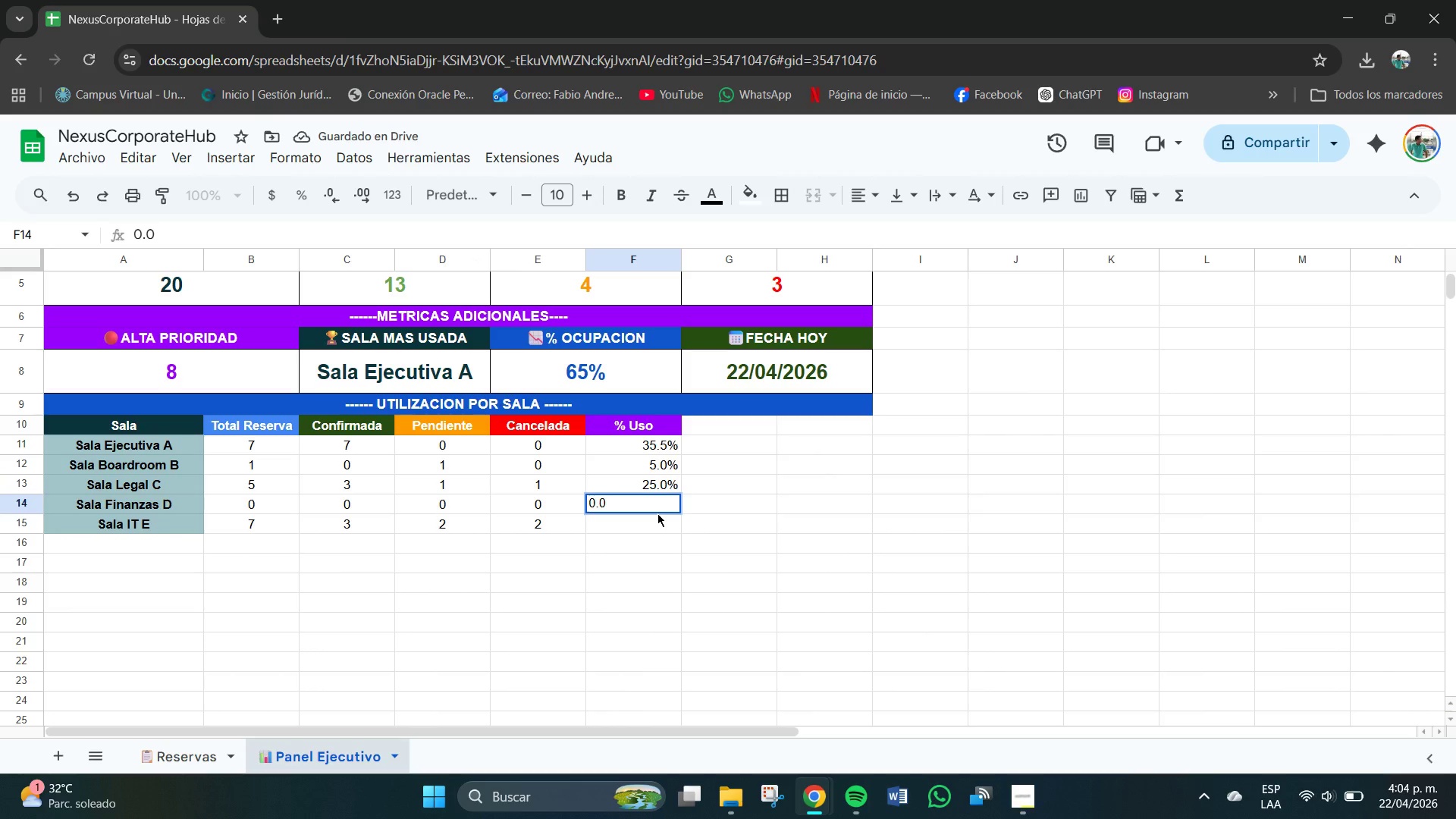 
key(Shift+5)
 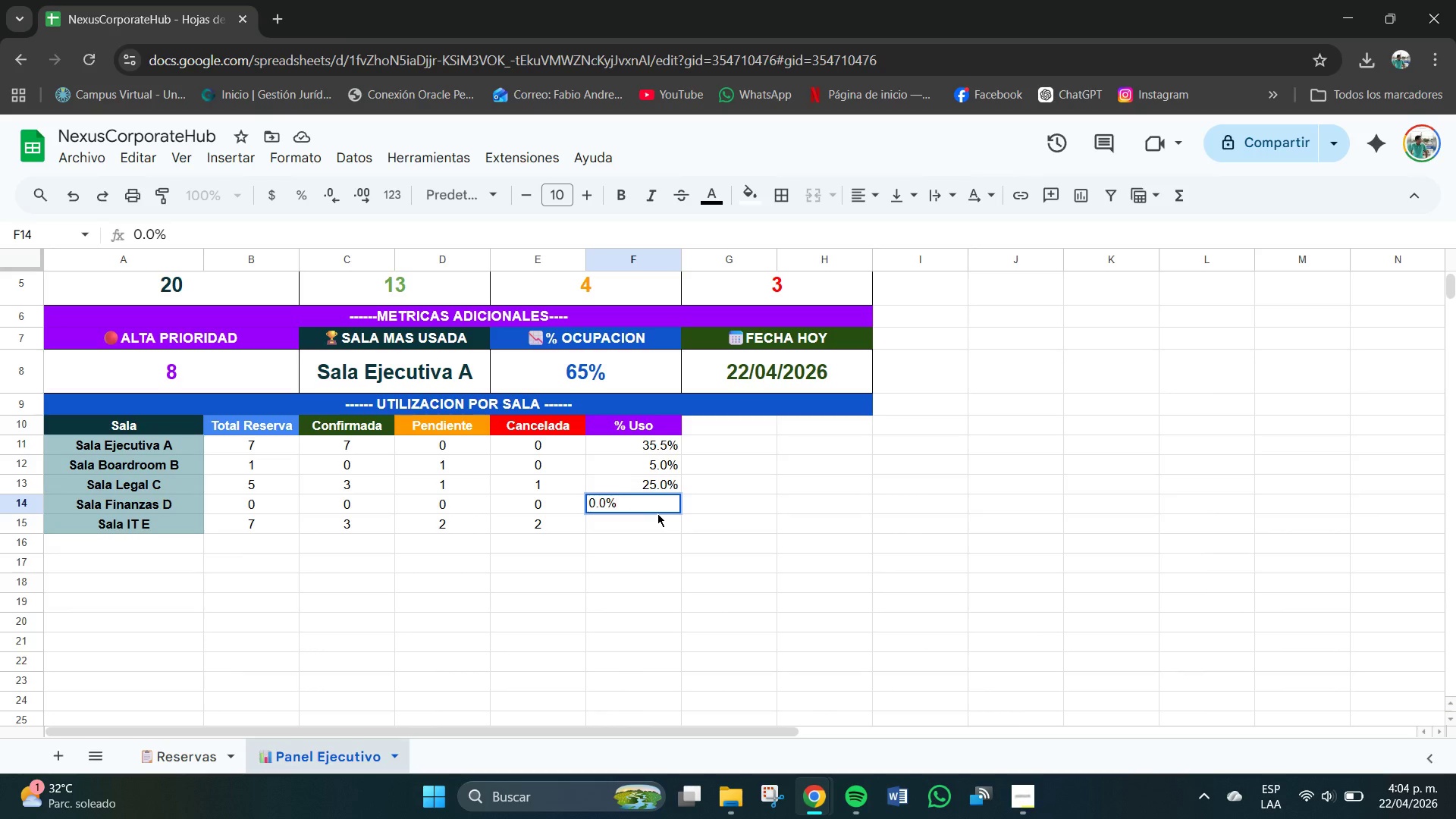 
key(NumpadEnter)
 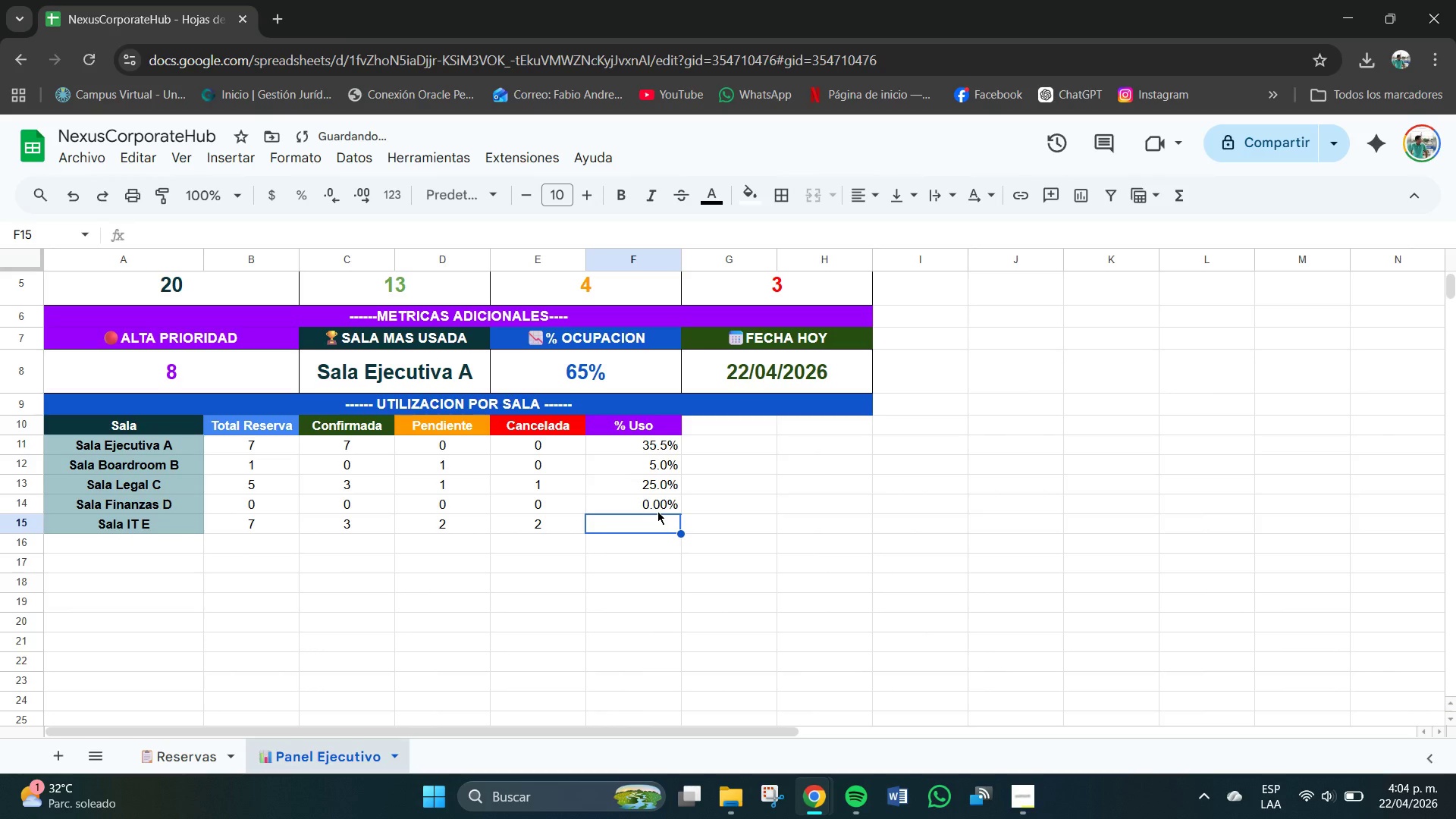 
left_click([657, 511])
 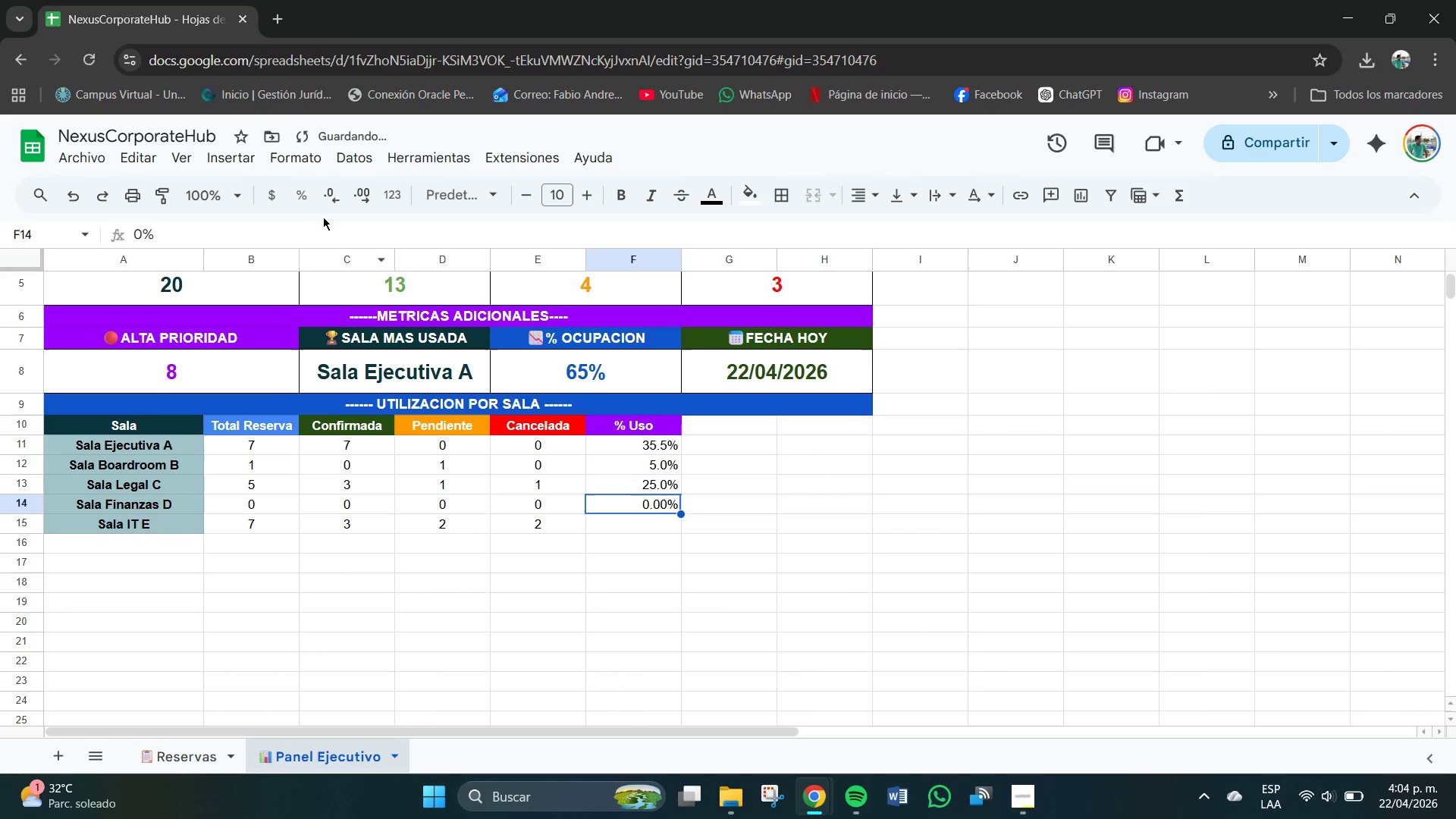 
left_click([331, 193])
 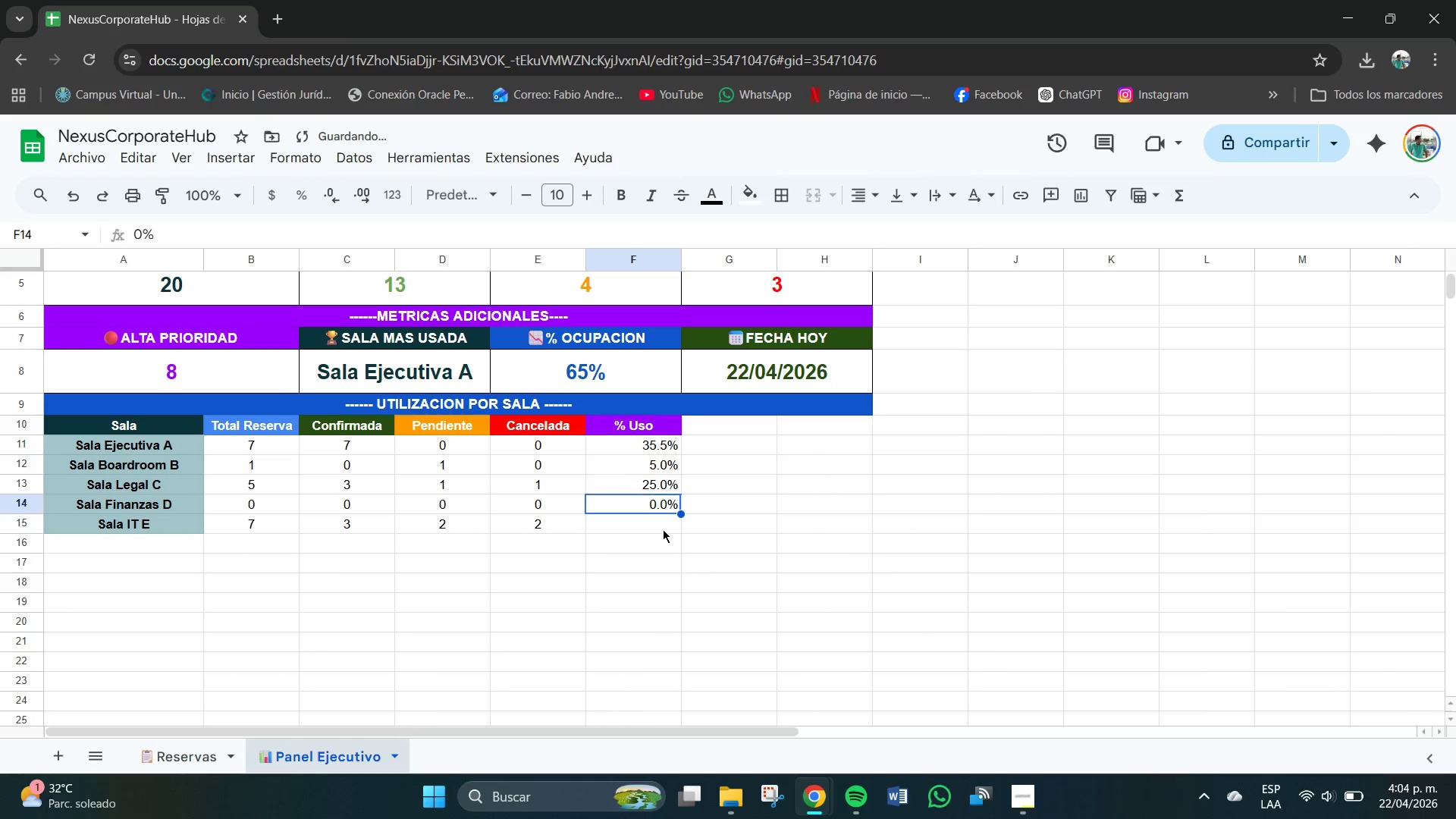 
left_click([664, 529])
 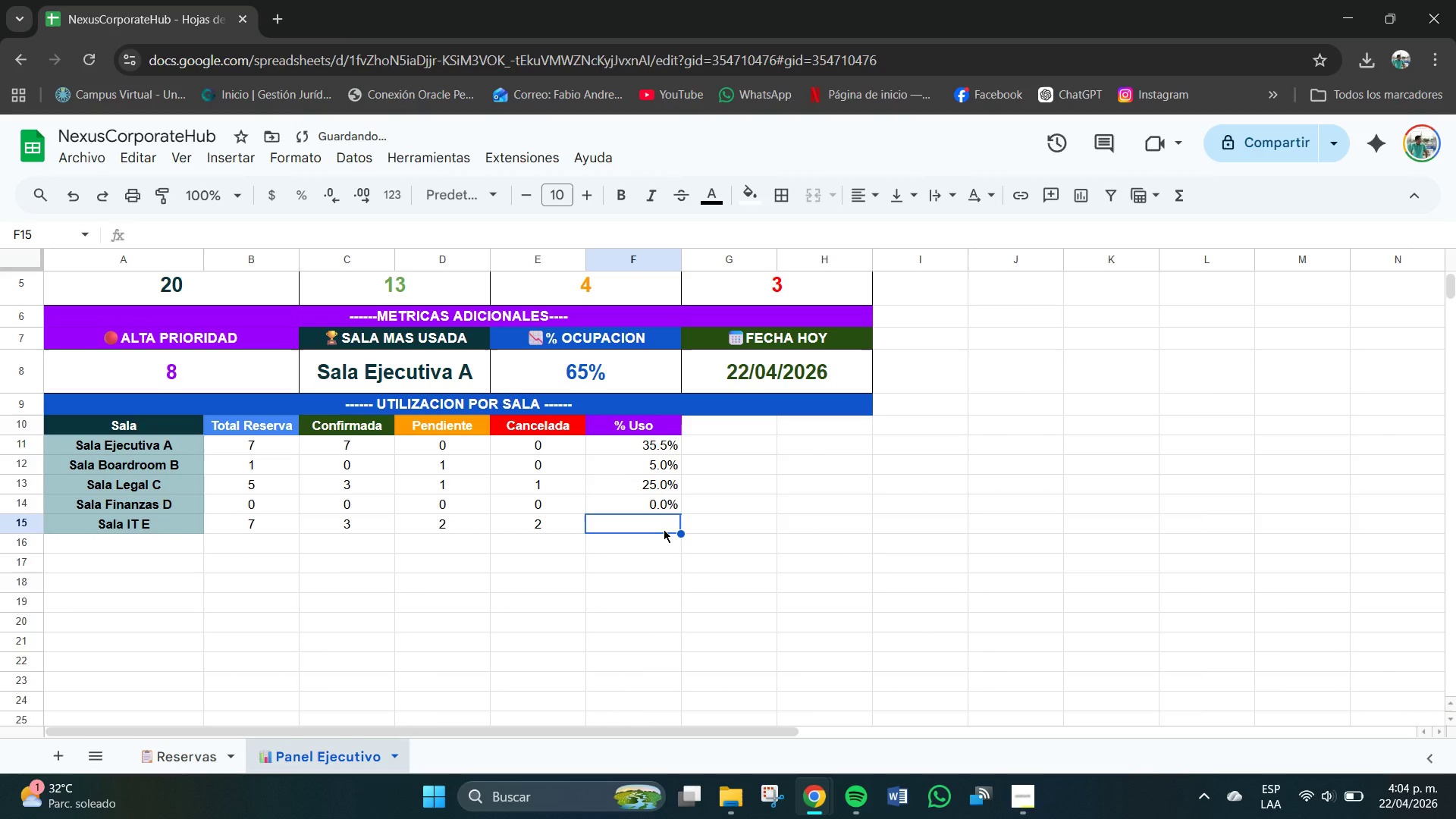 
key(Numpad3)
 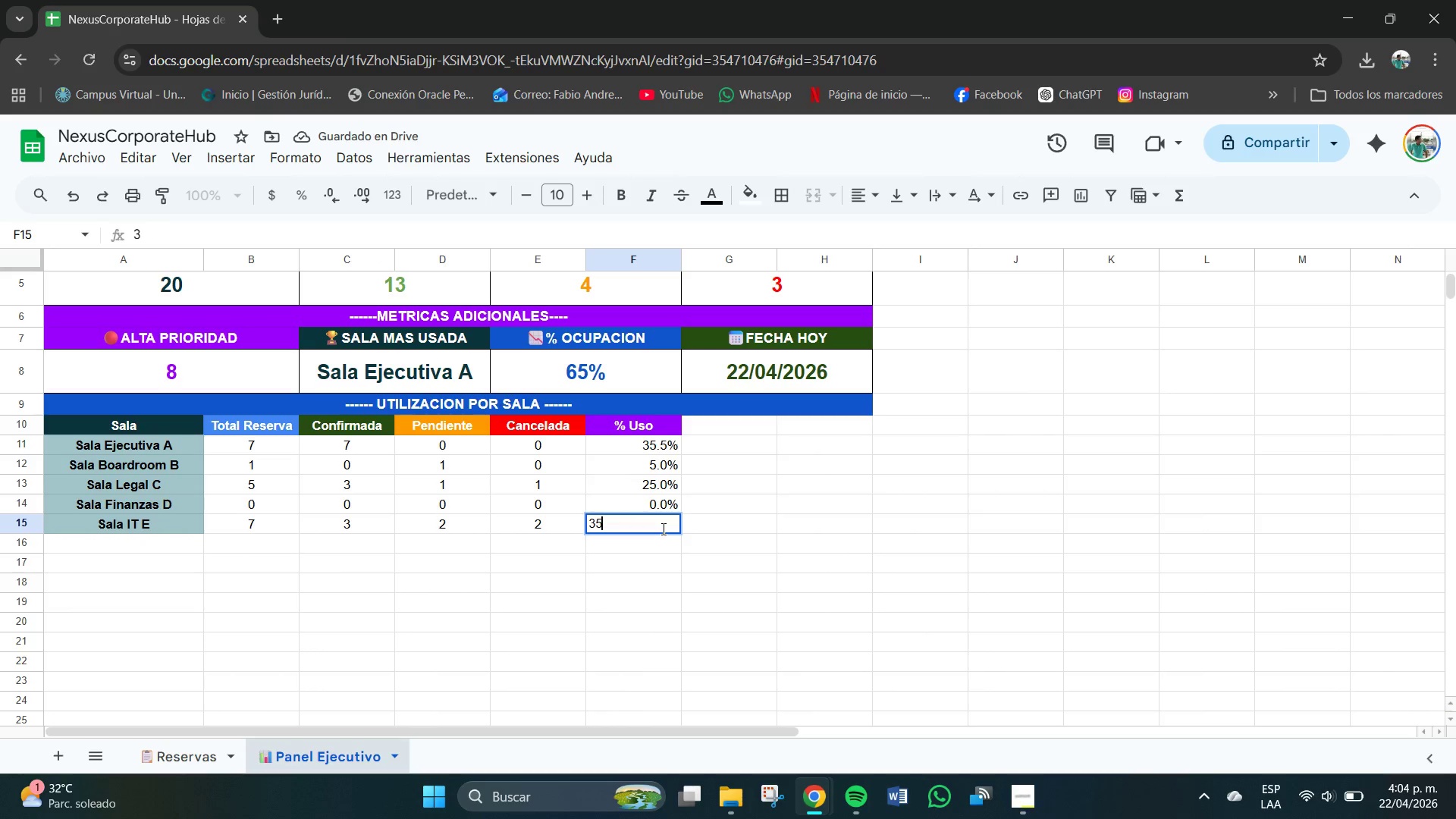 
key(Numpad5)
 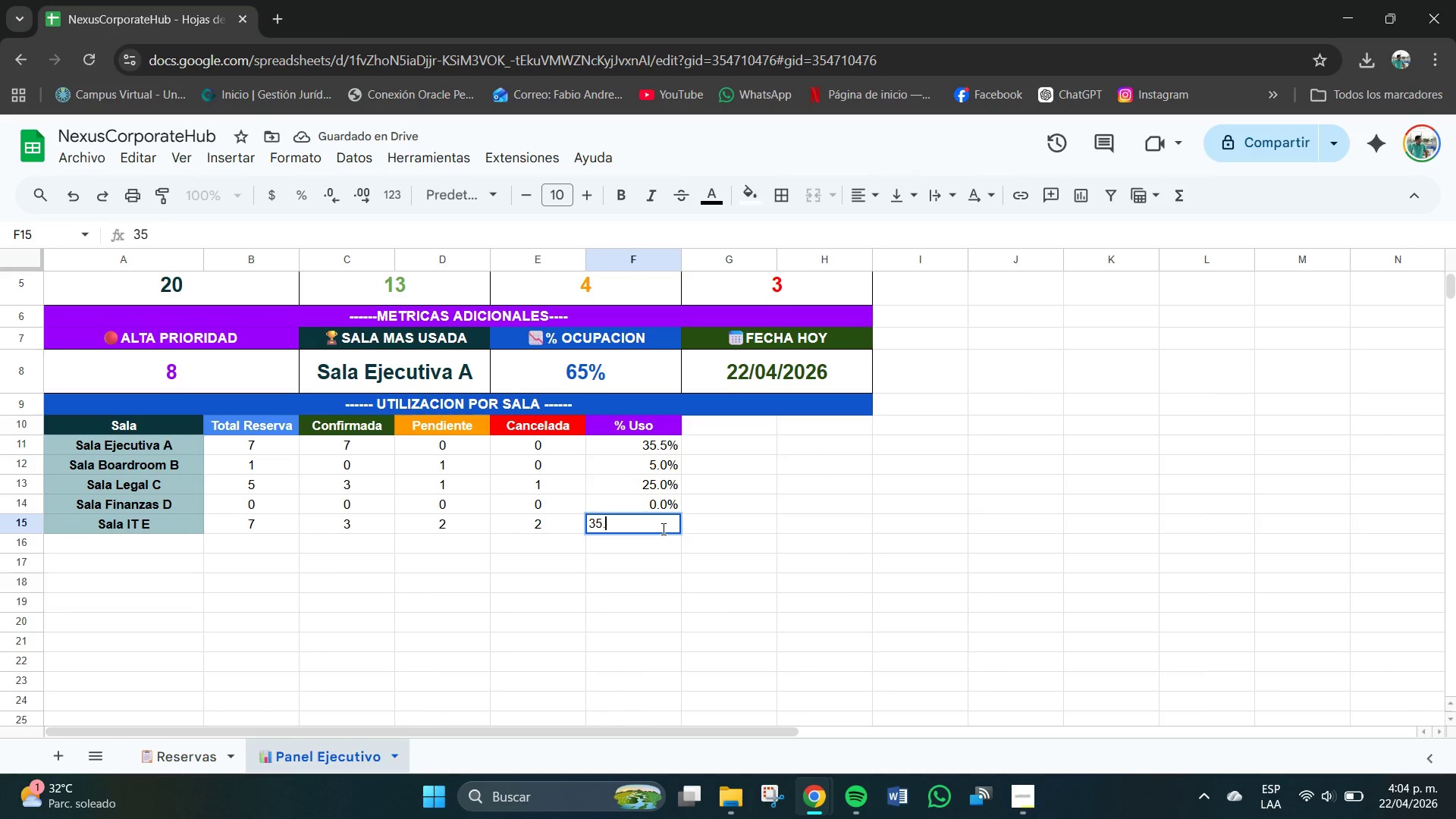 
key(NumpadDecimal)
 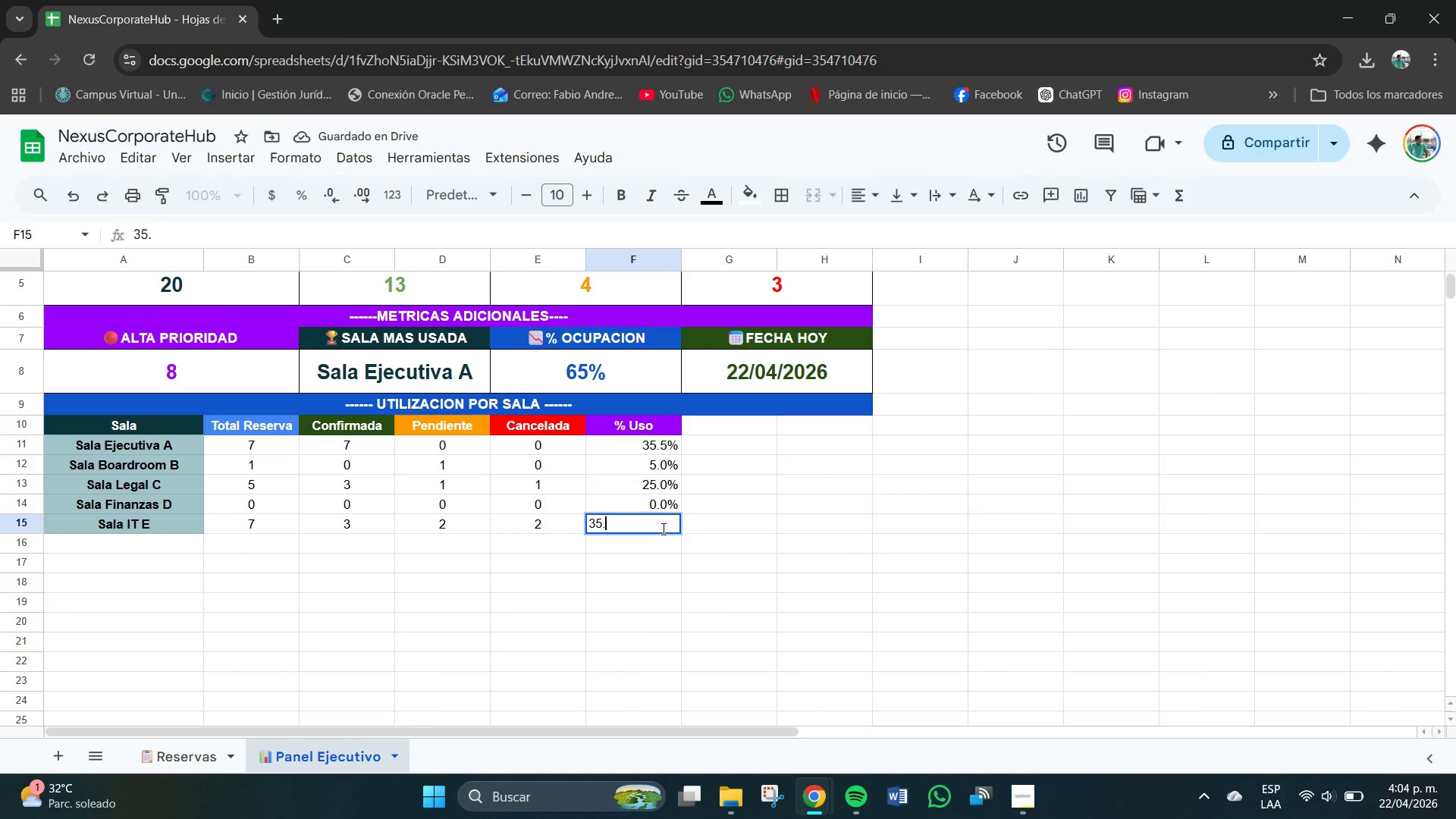 
key(Numpad0)
 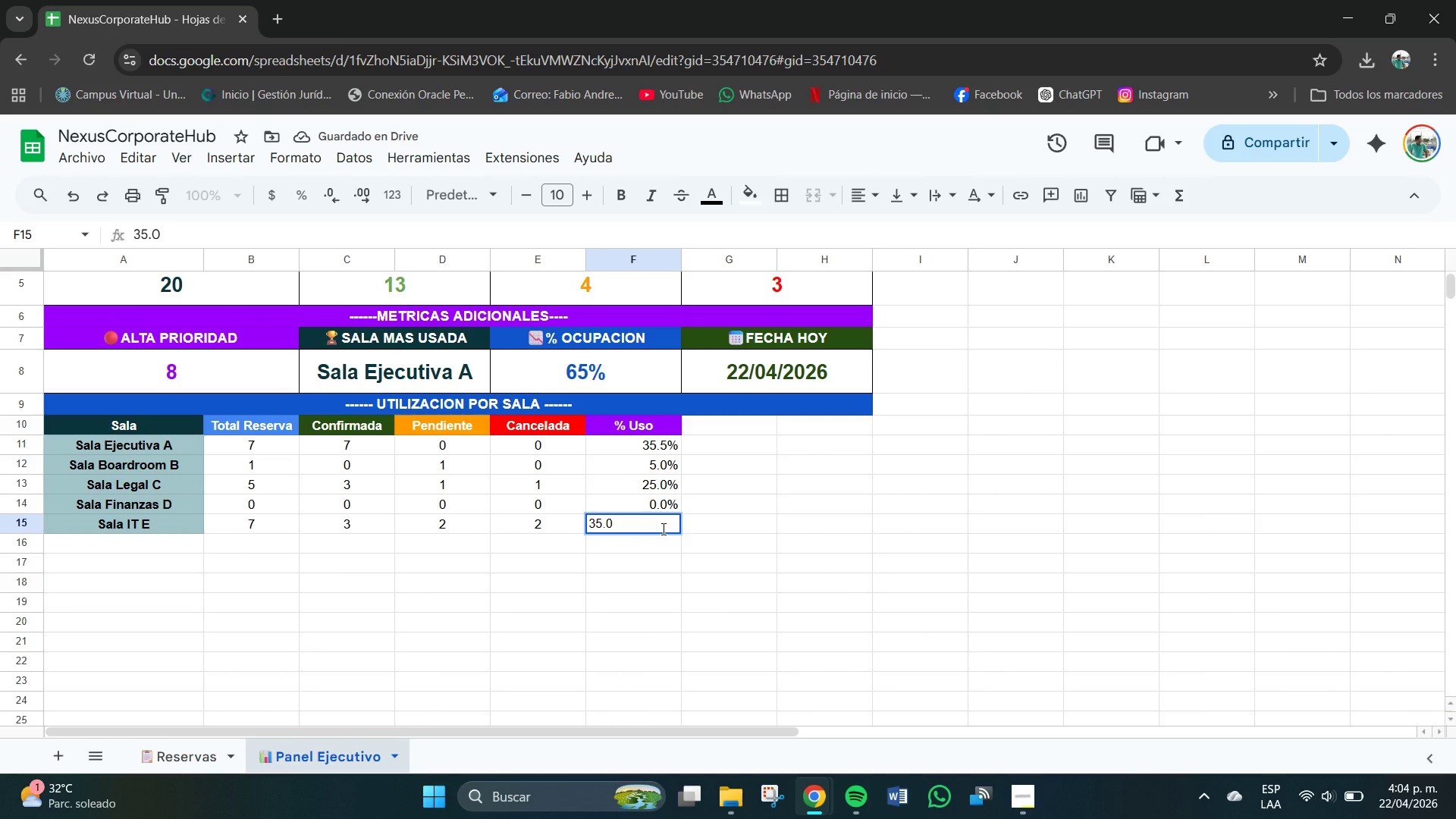 
key(Shift+5)
 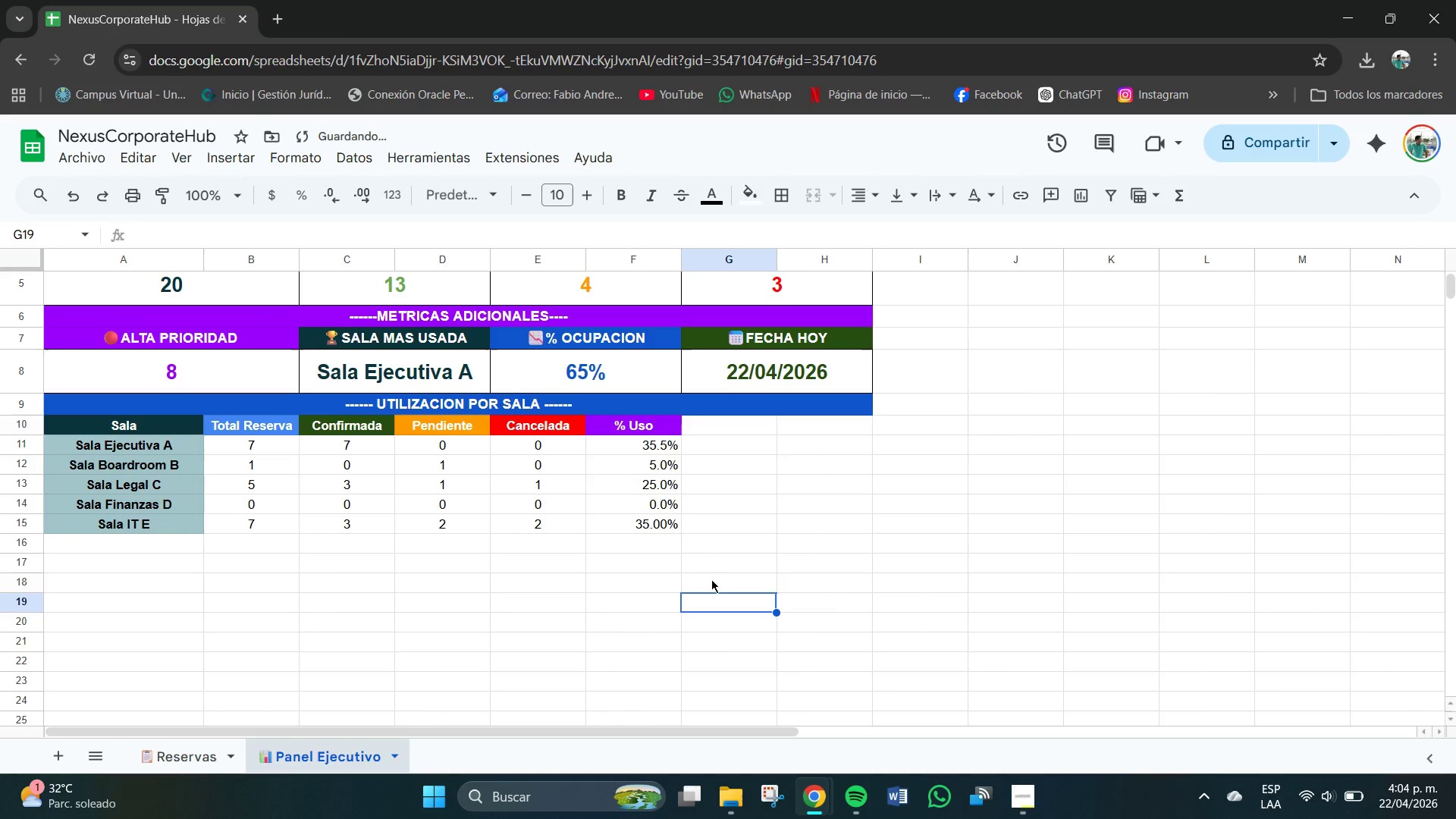 
left_click([663, 526])
 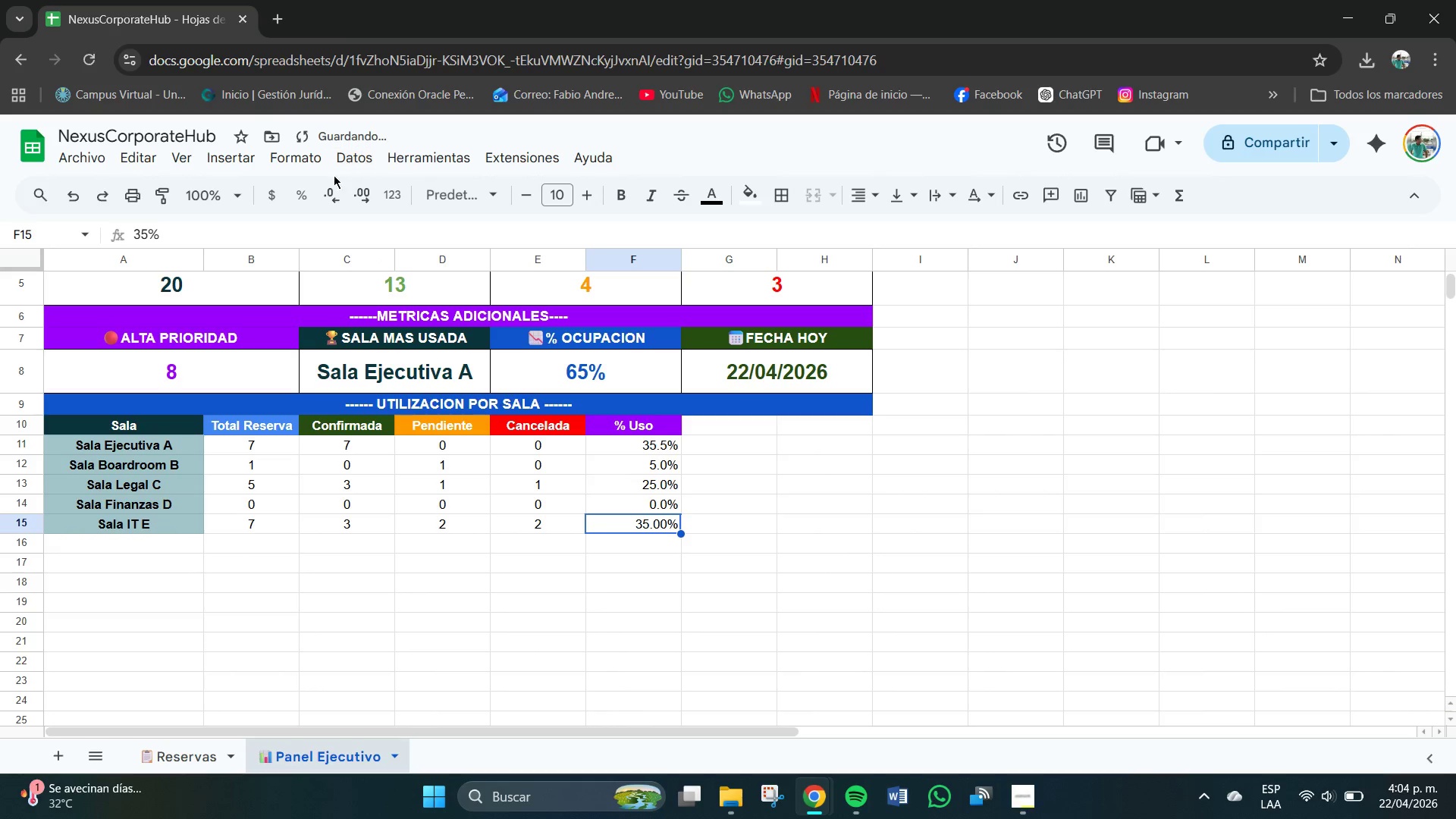 
left_click([335, 191])
 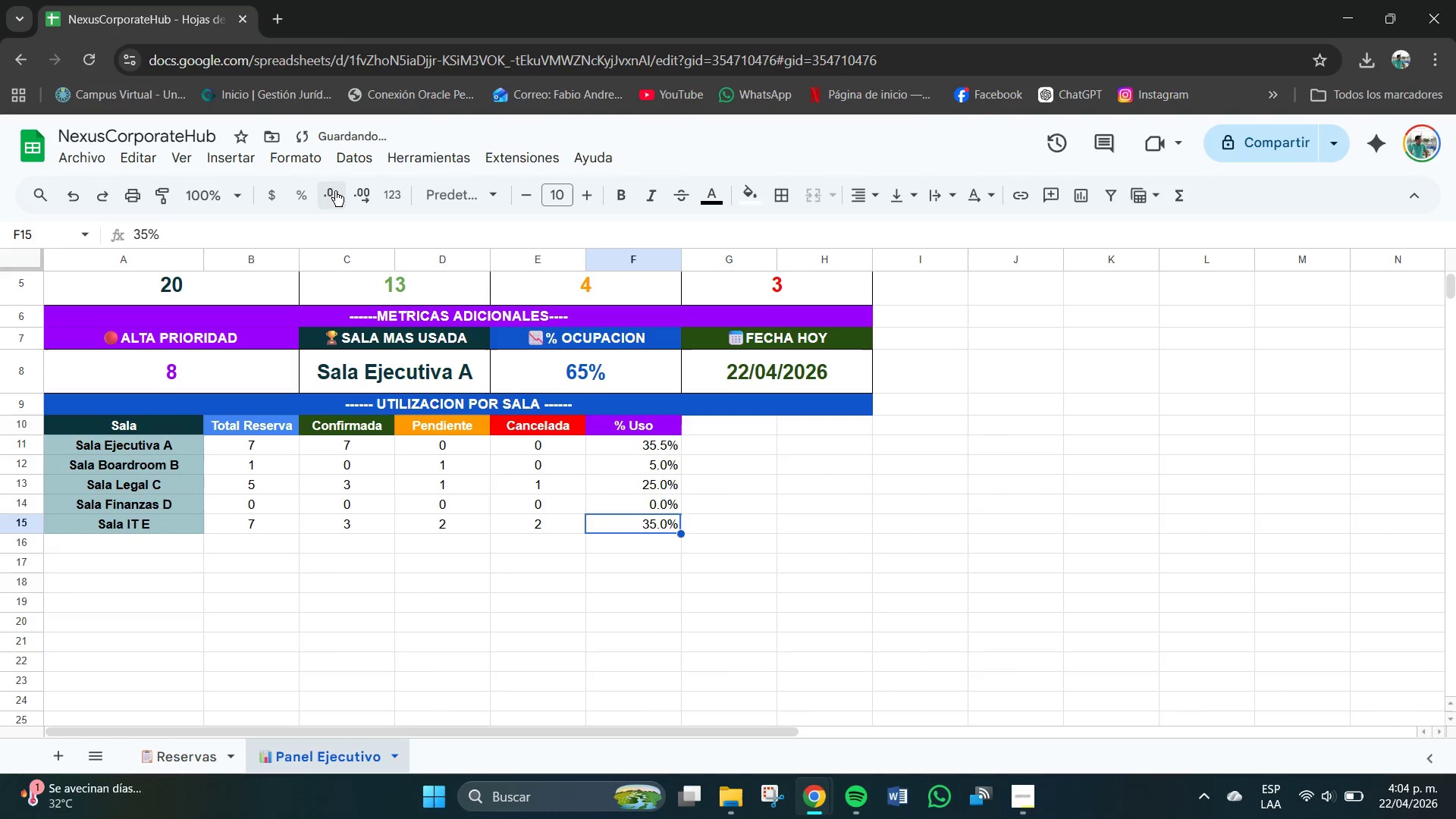 
left_click([335, 191])
 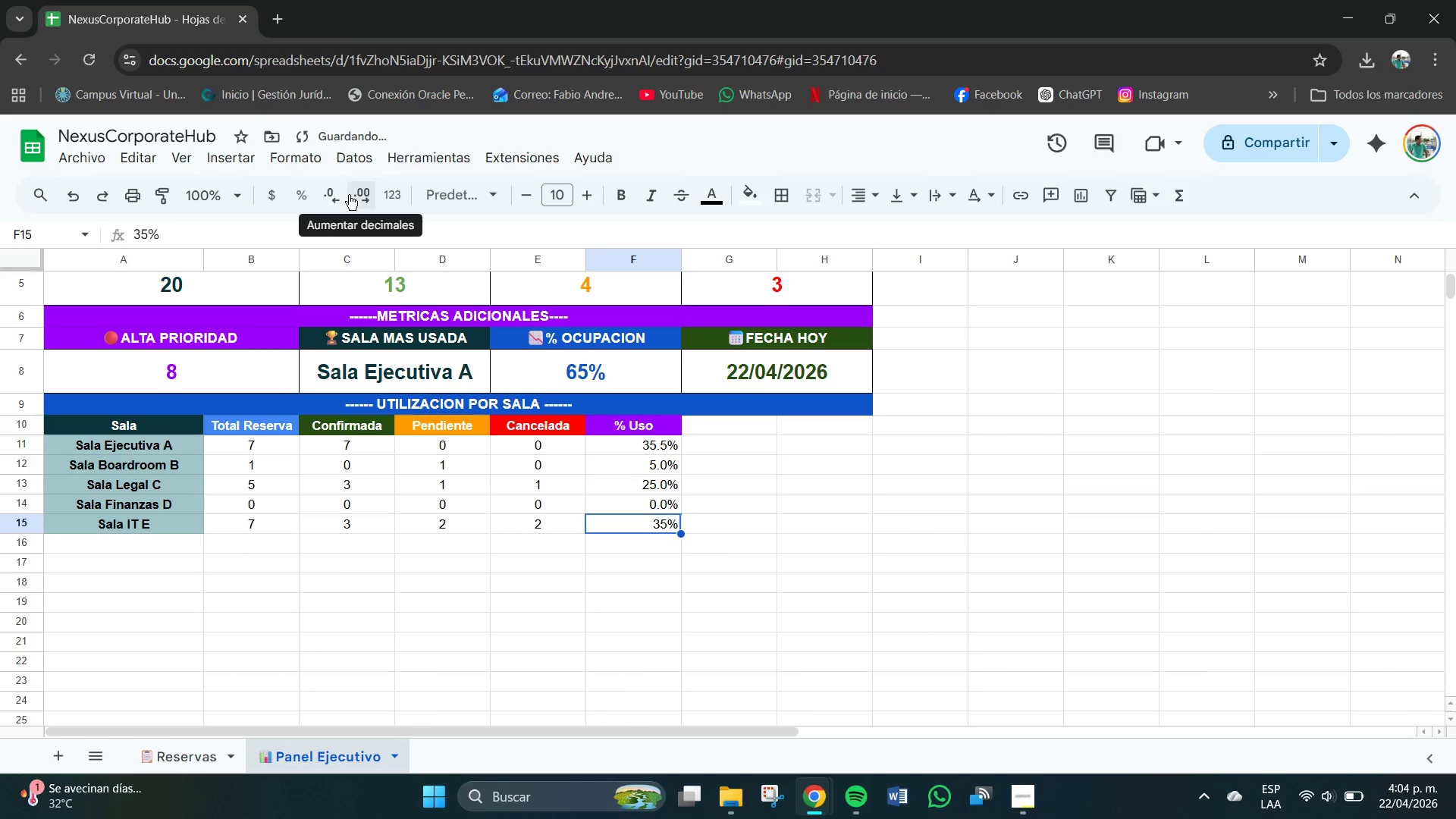 
left_click([349, 195])
 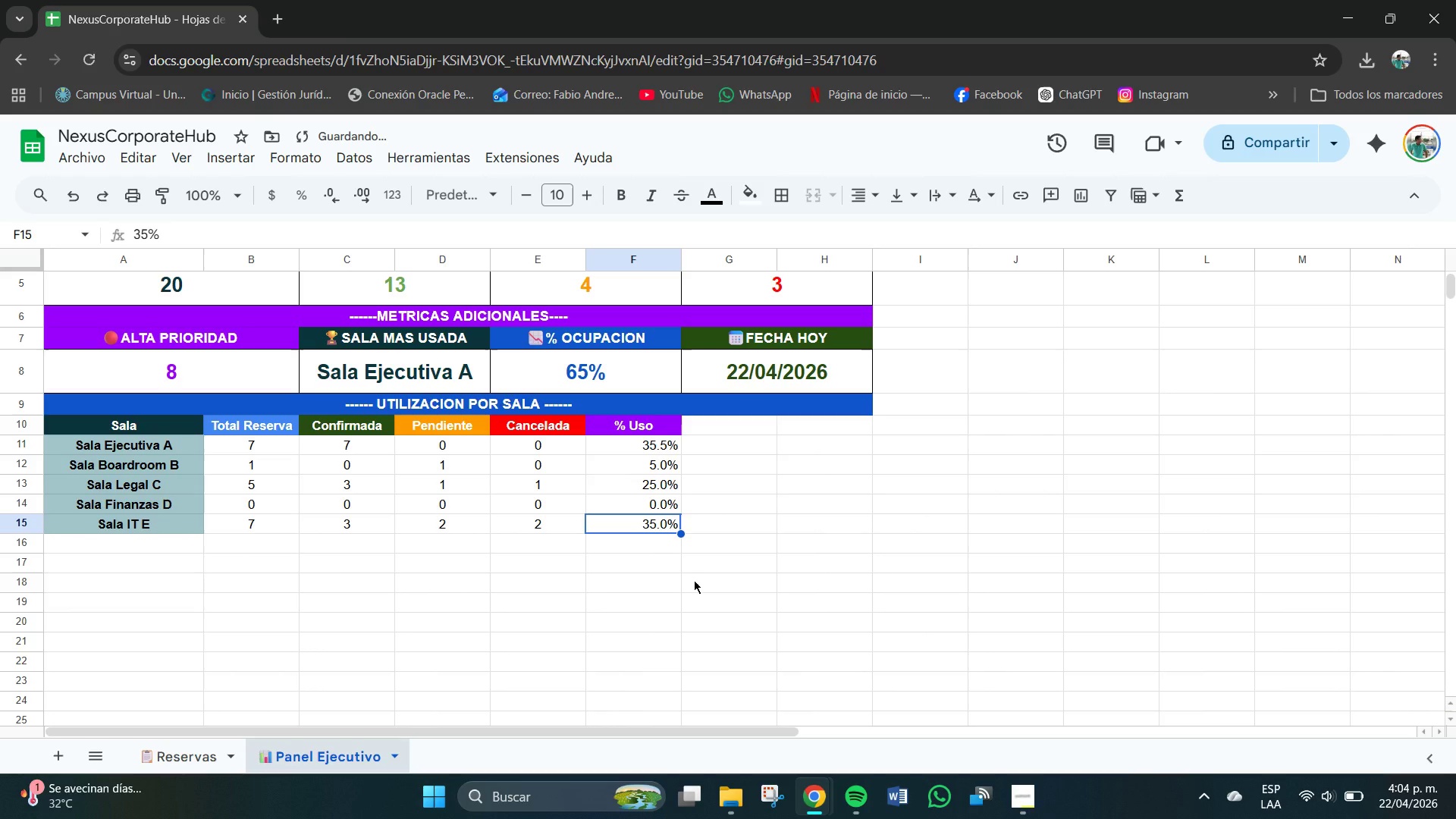 
left_click([694, 580])
 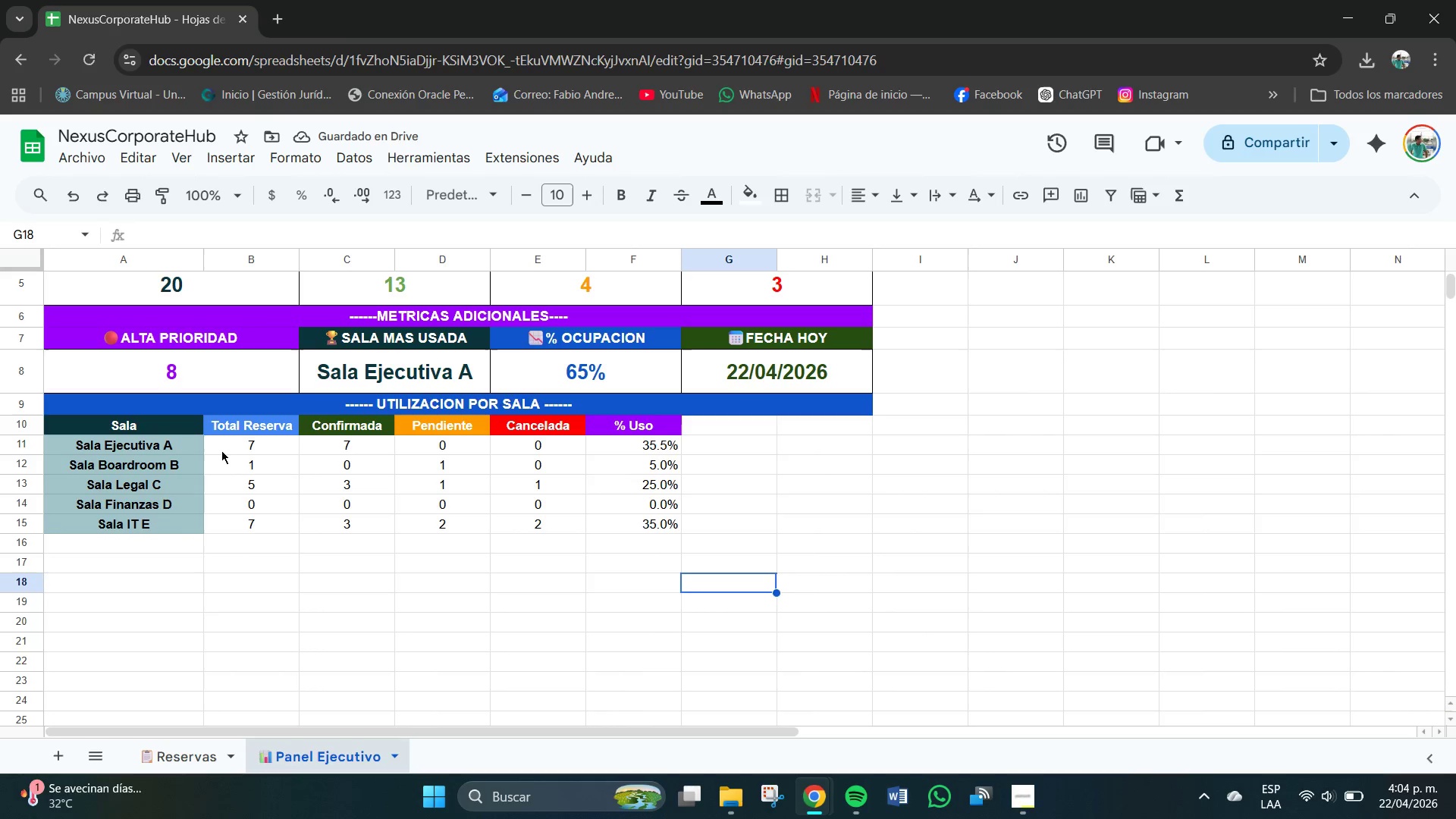 
left_click_drag(start_coordinate=[223, 444], to_coordinate=[694, 531])
 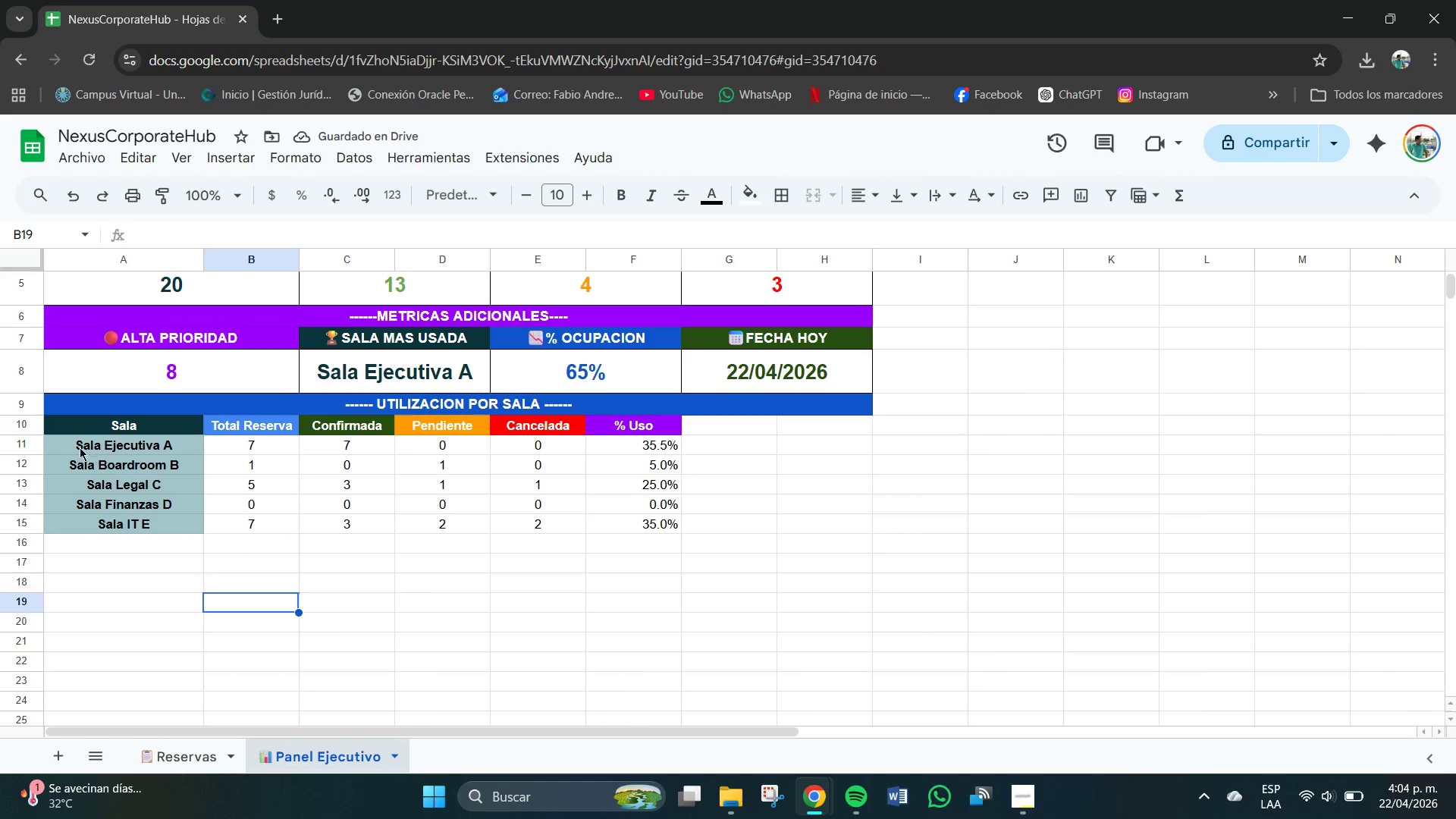 
left_click_drag(start_coordinate=[67, 438], to_coordinate=[679, 529])
 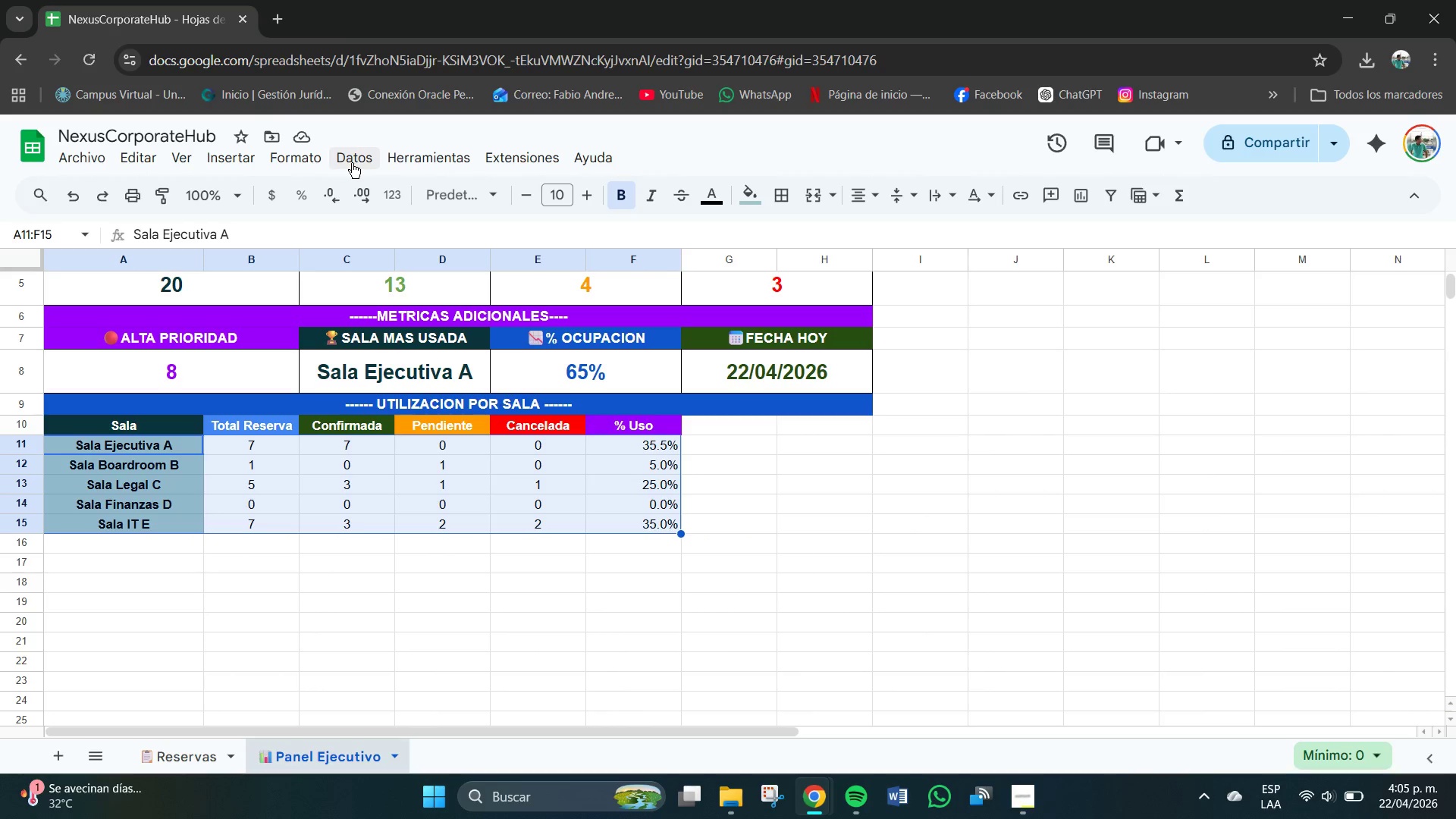 
left_click([317, 160])
 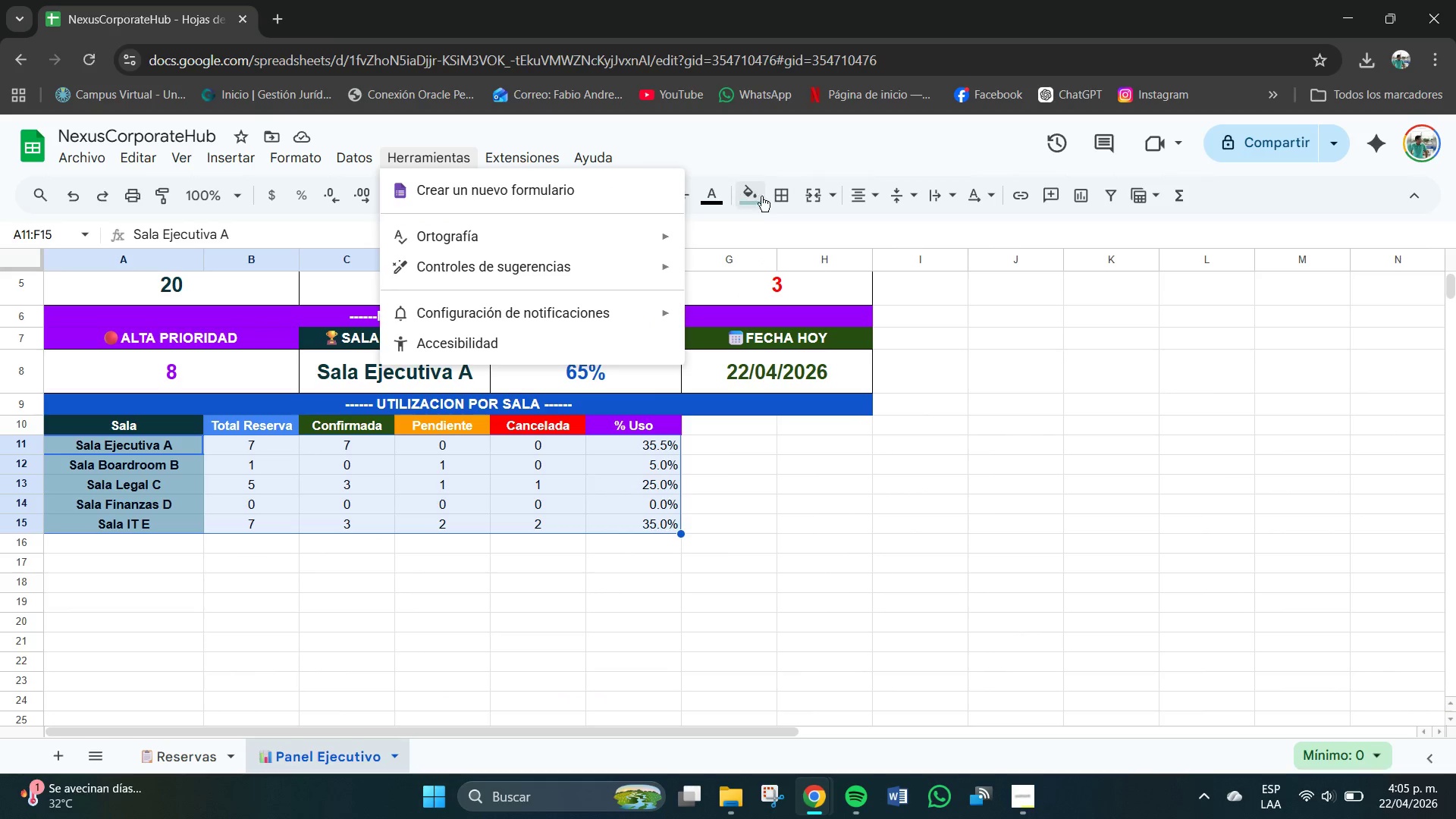 
left_click([790, 234])
 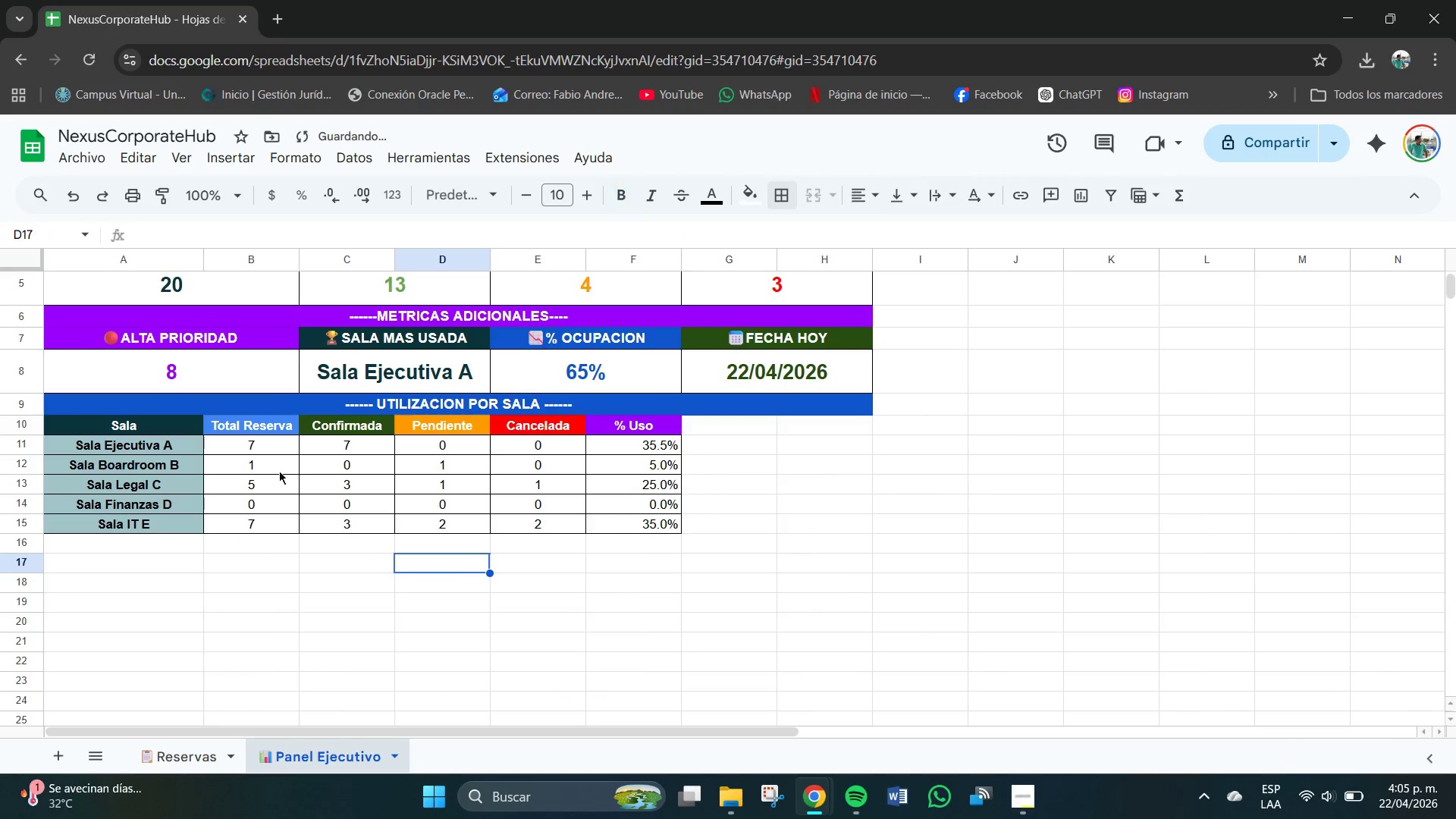 
left_click_drag(start_coordinate=[257, 447], to_coordinate=[643, 526])
 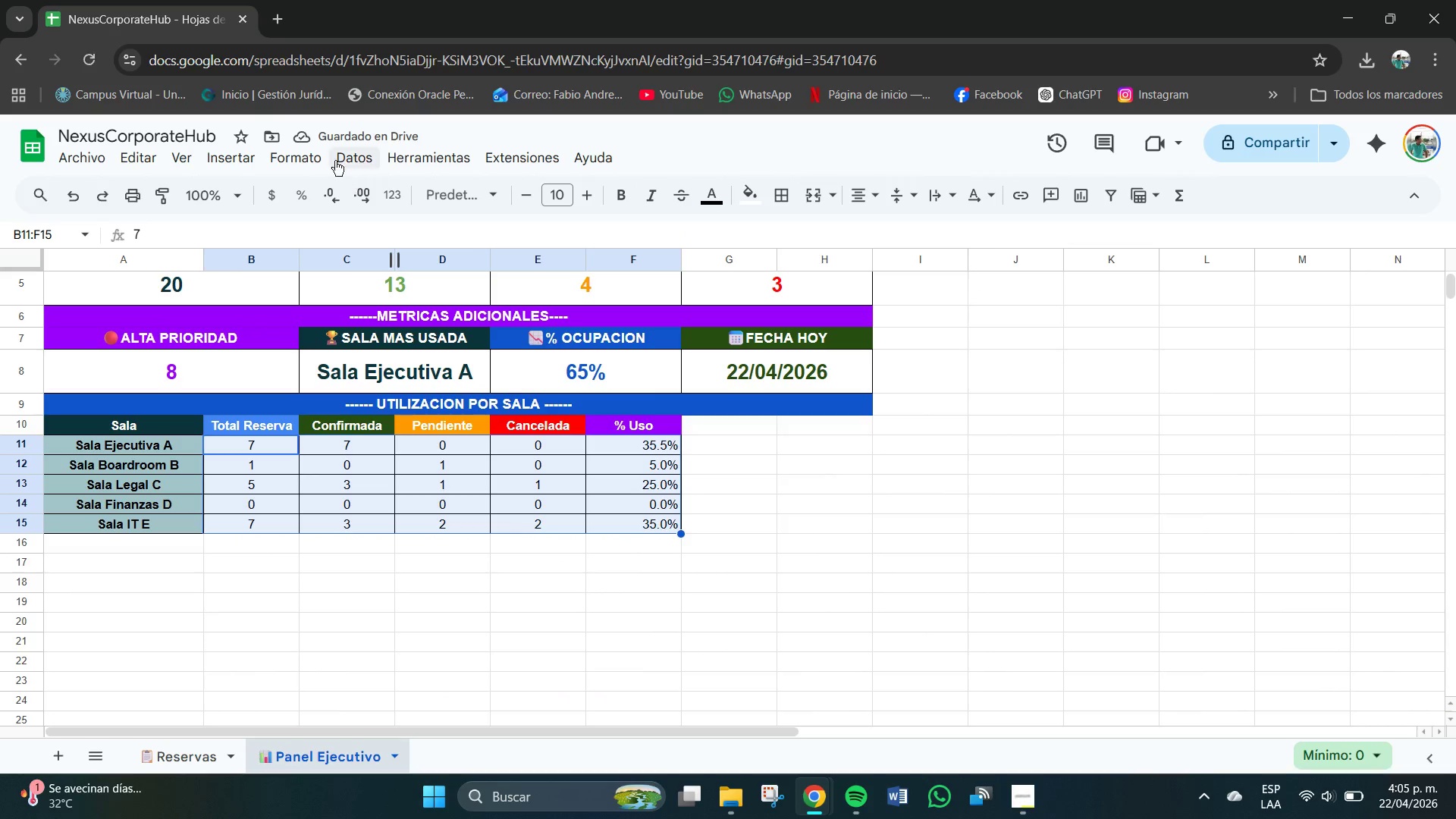 
left_click([314, 156])
 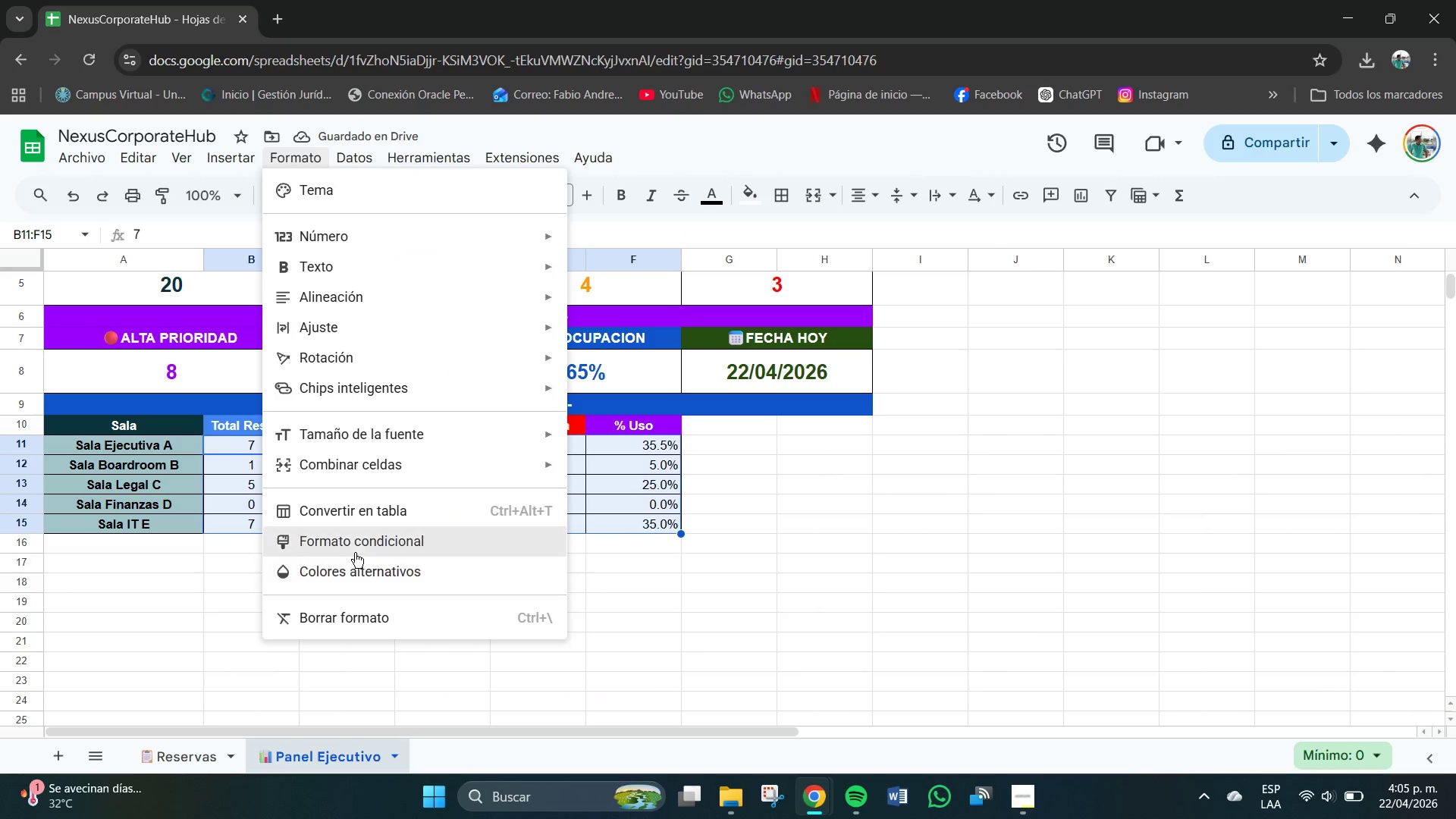 
left_click([359, 566])
 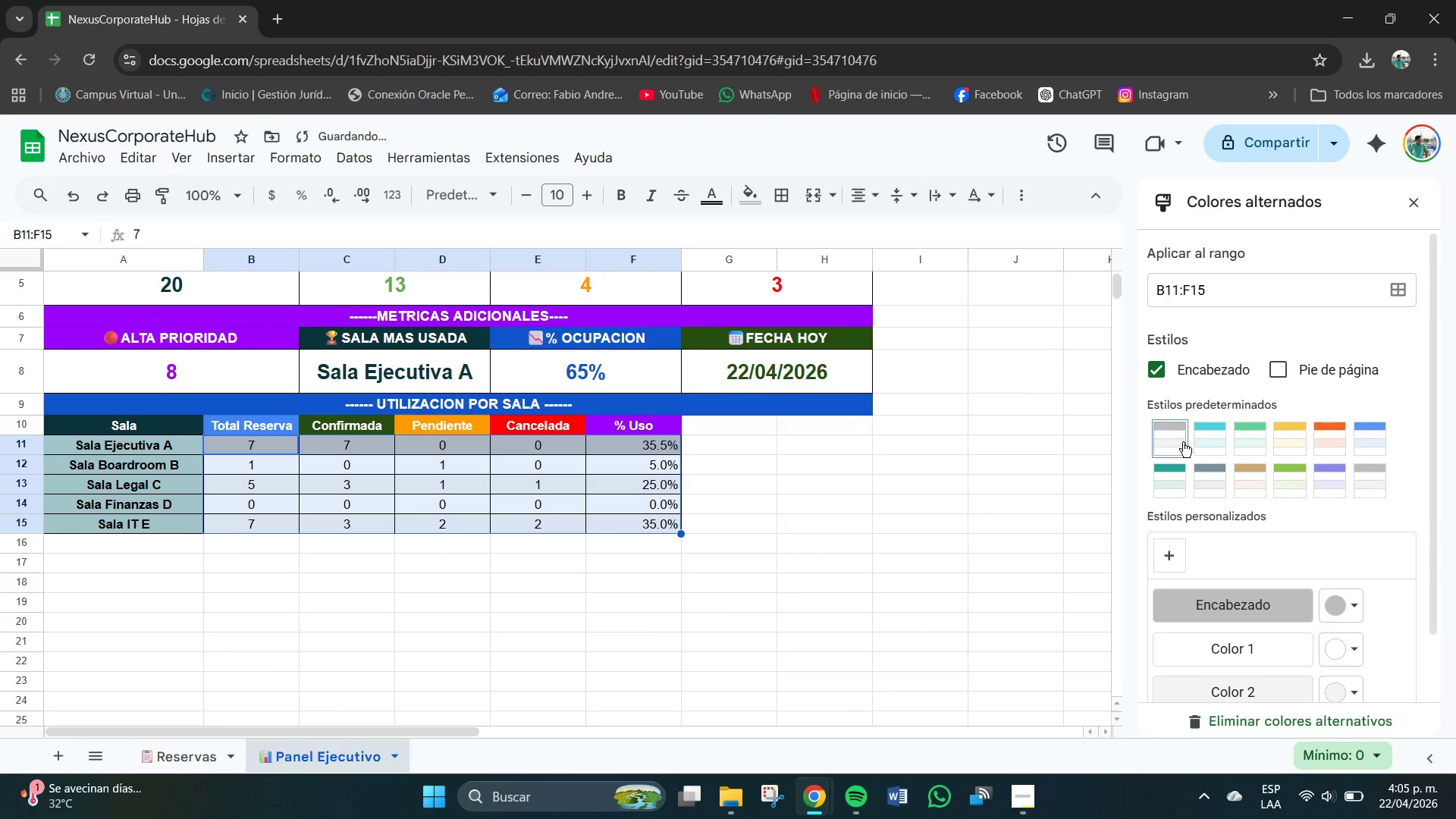 
left_click([1173, 438])
 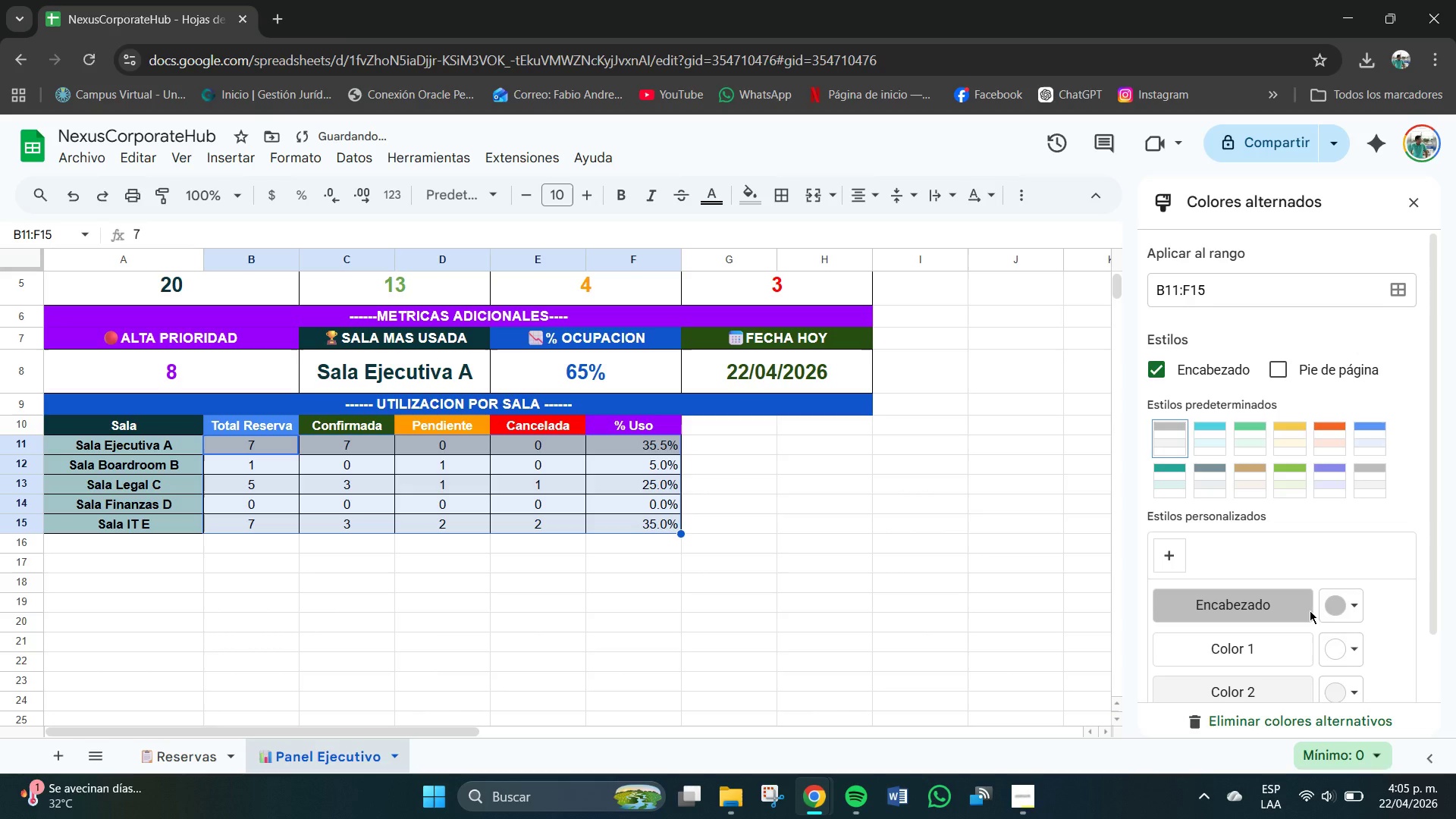 
left_click([1331, 607])
 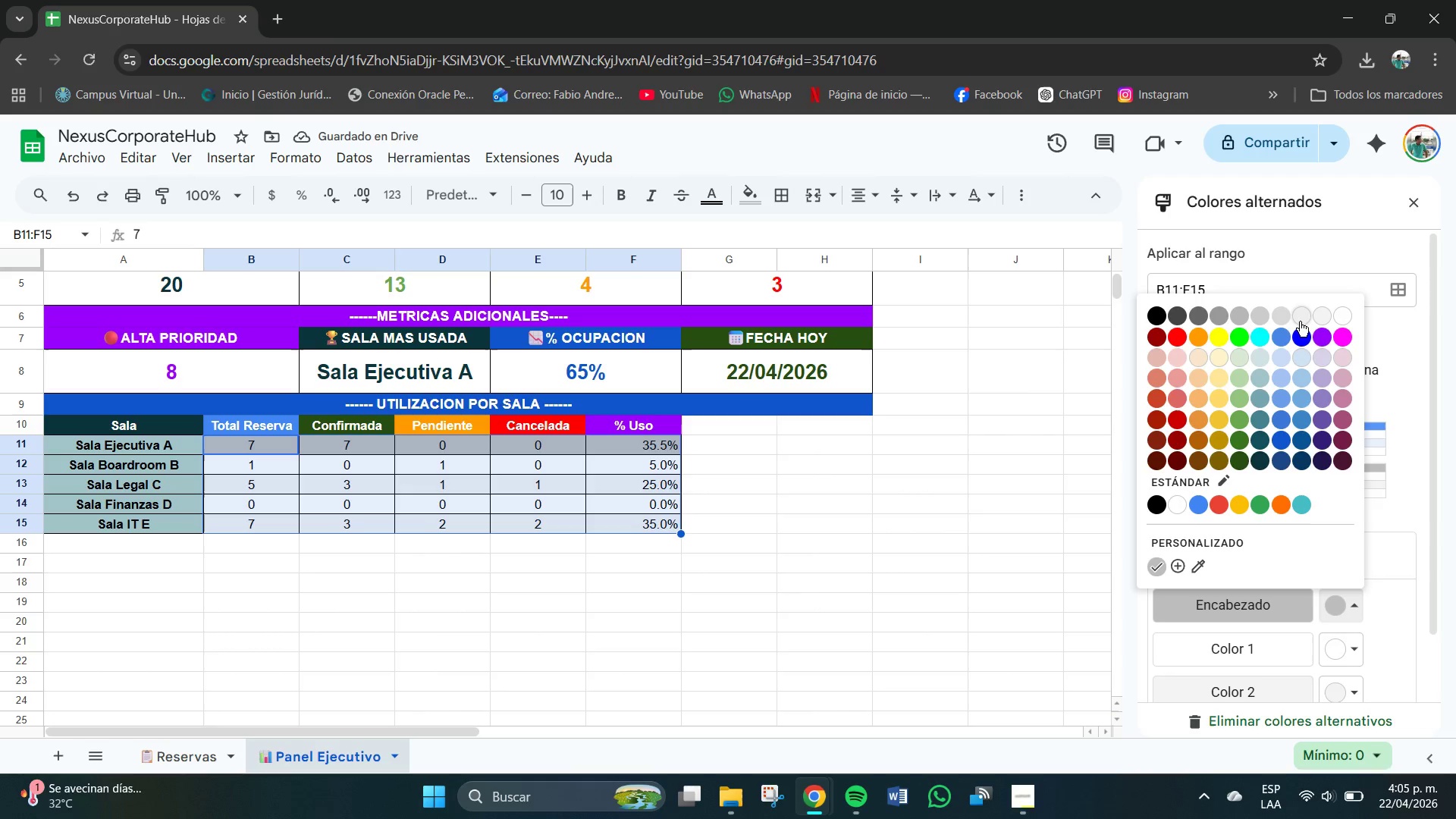 
left_click([1295, 316])
 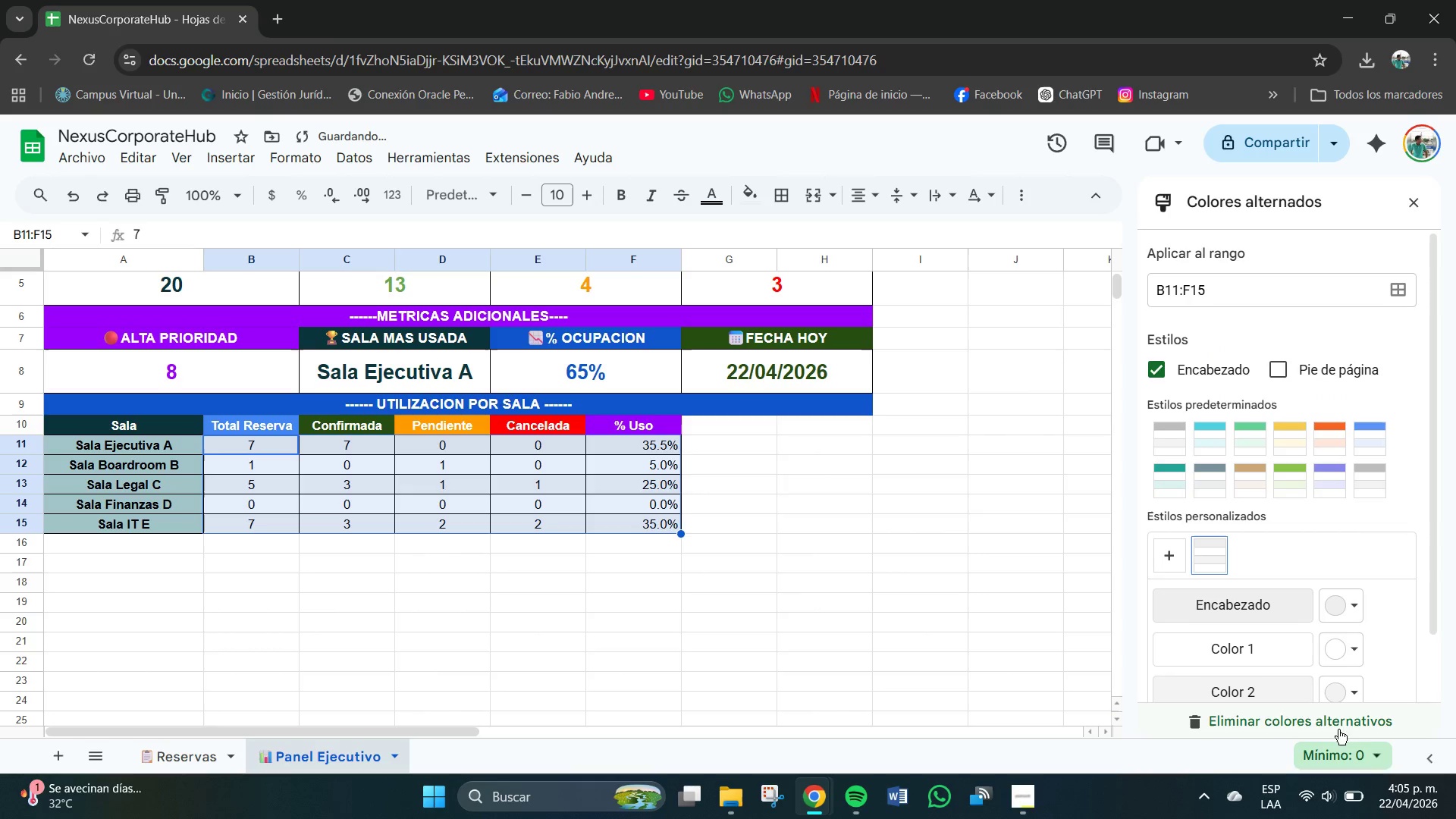 
left_click([1378, 676])
 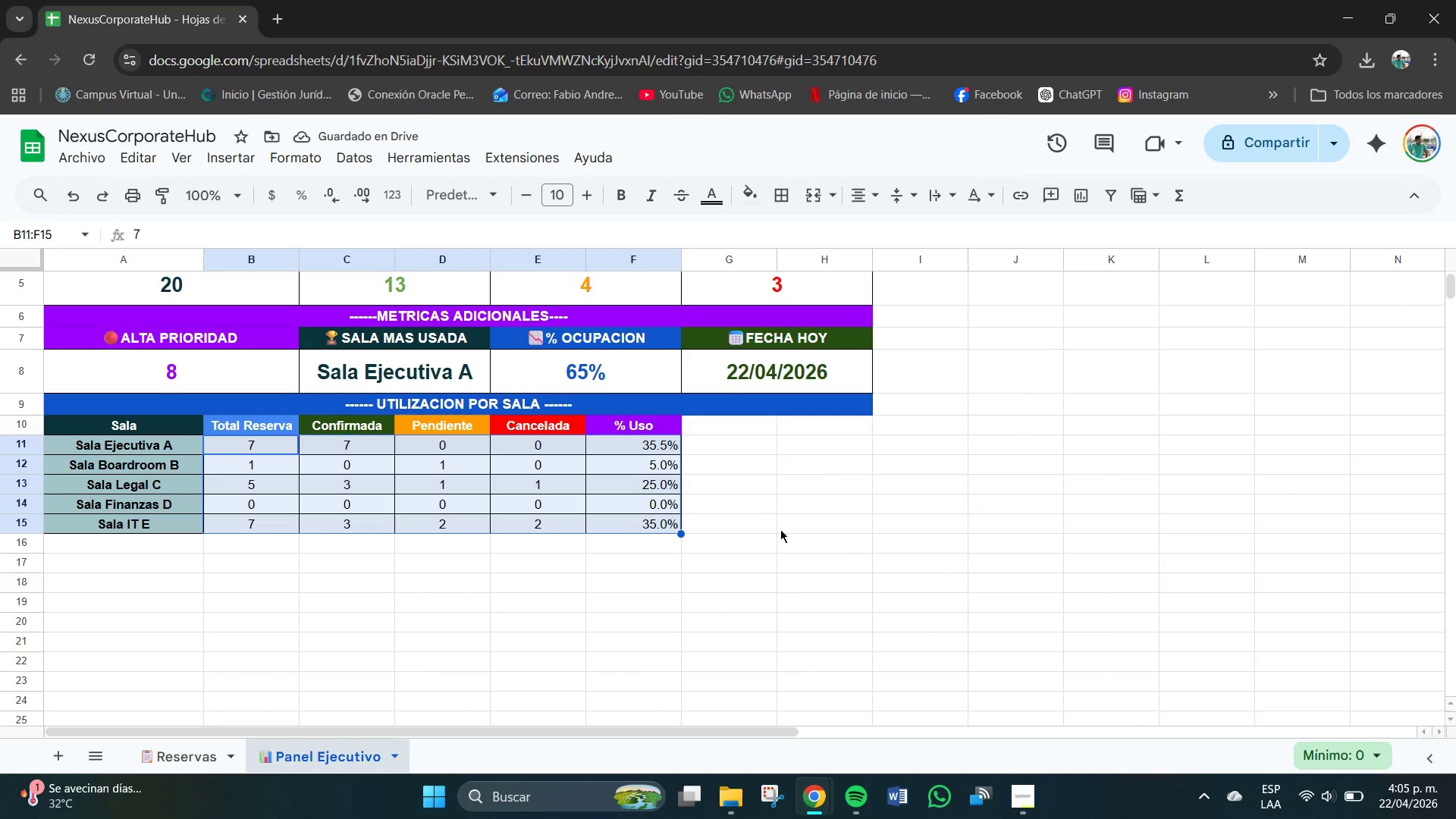 
scroll: coordinate [1256, 602], scroll_direction: down, amount: 4.0
 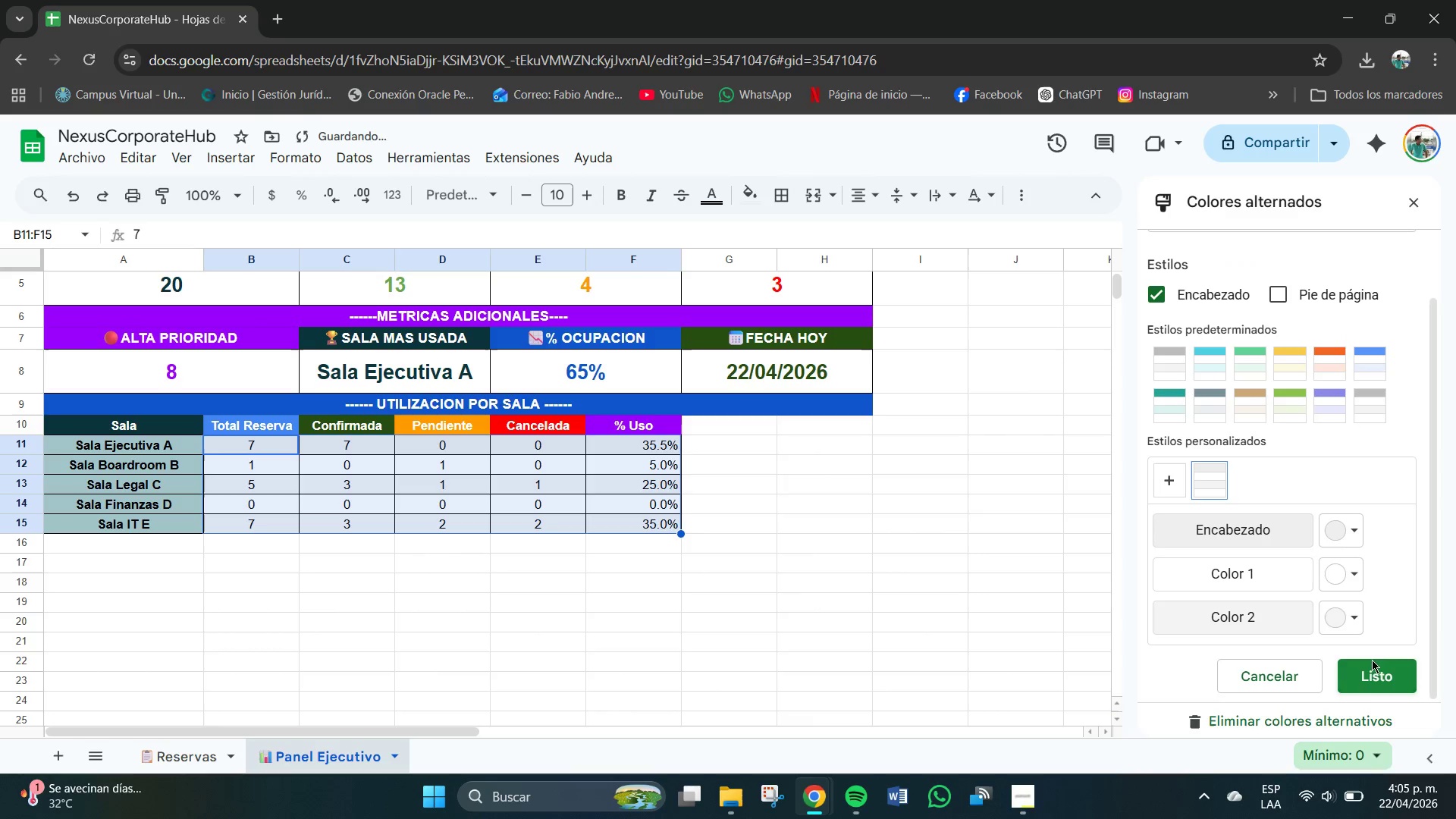 
double_click([779, 528])
 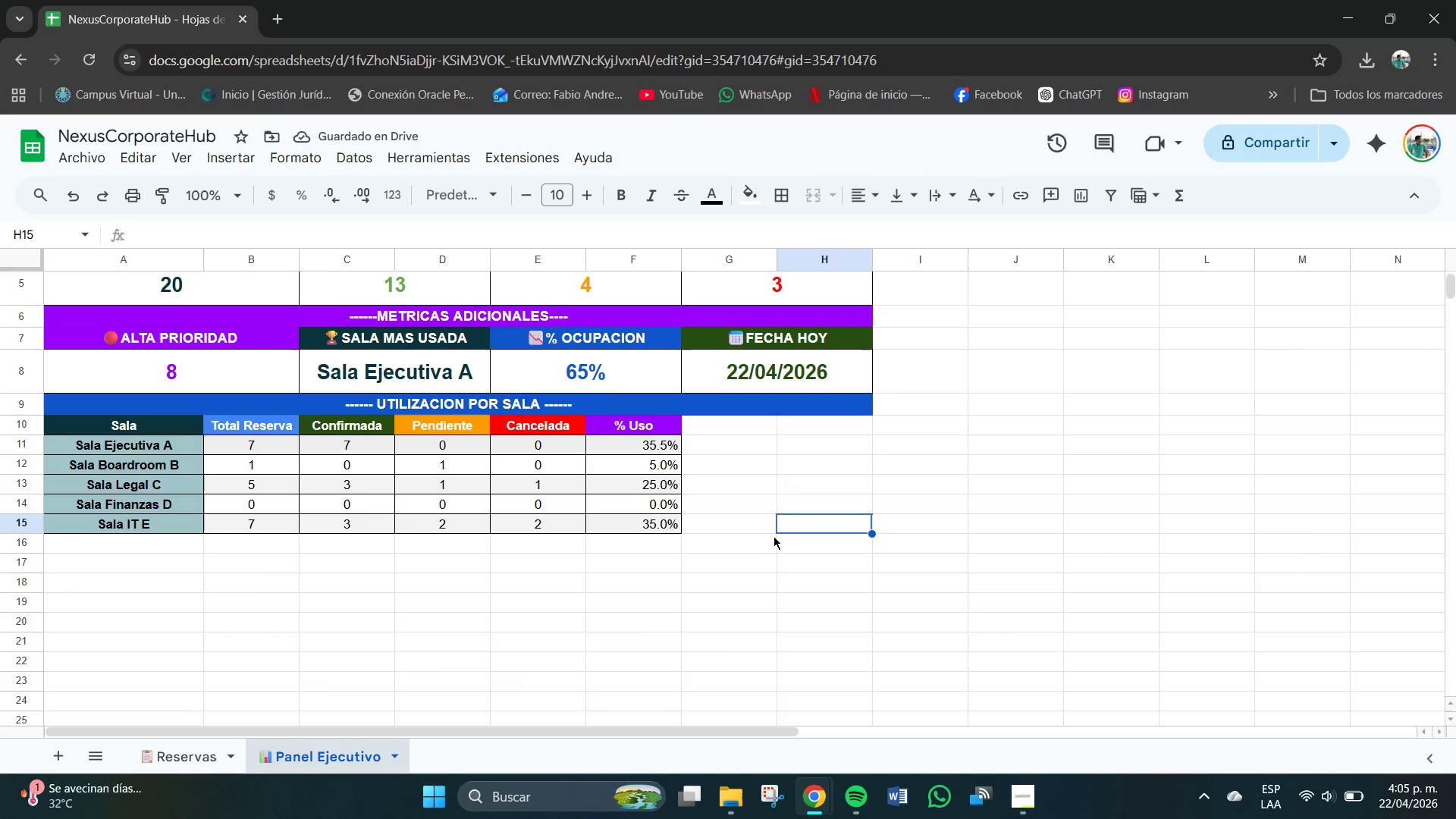 
scroll: coordinate [772, 538], scroll_direction: up, amount: 1.0
 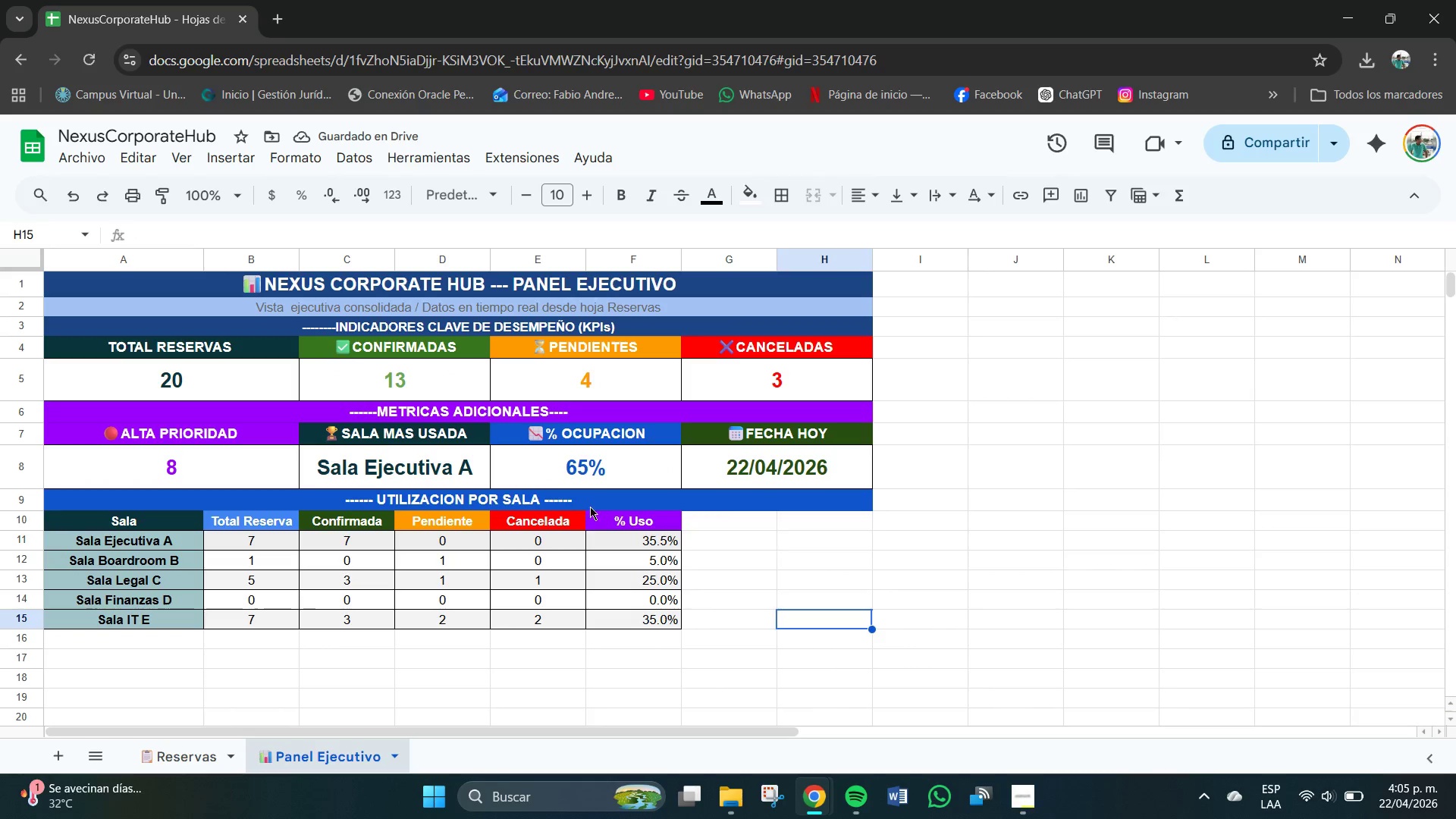 
scroll: coordinate [384, 454], scroll_direction: none, amount: 0.0
 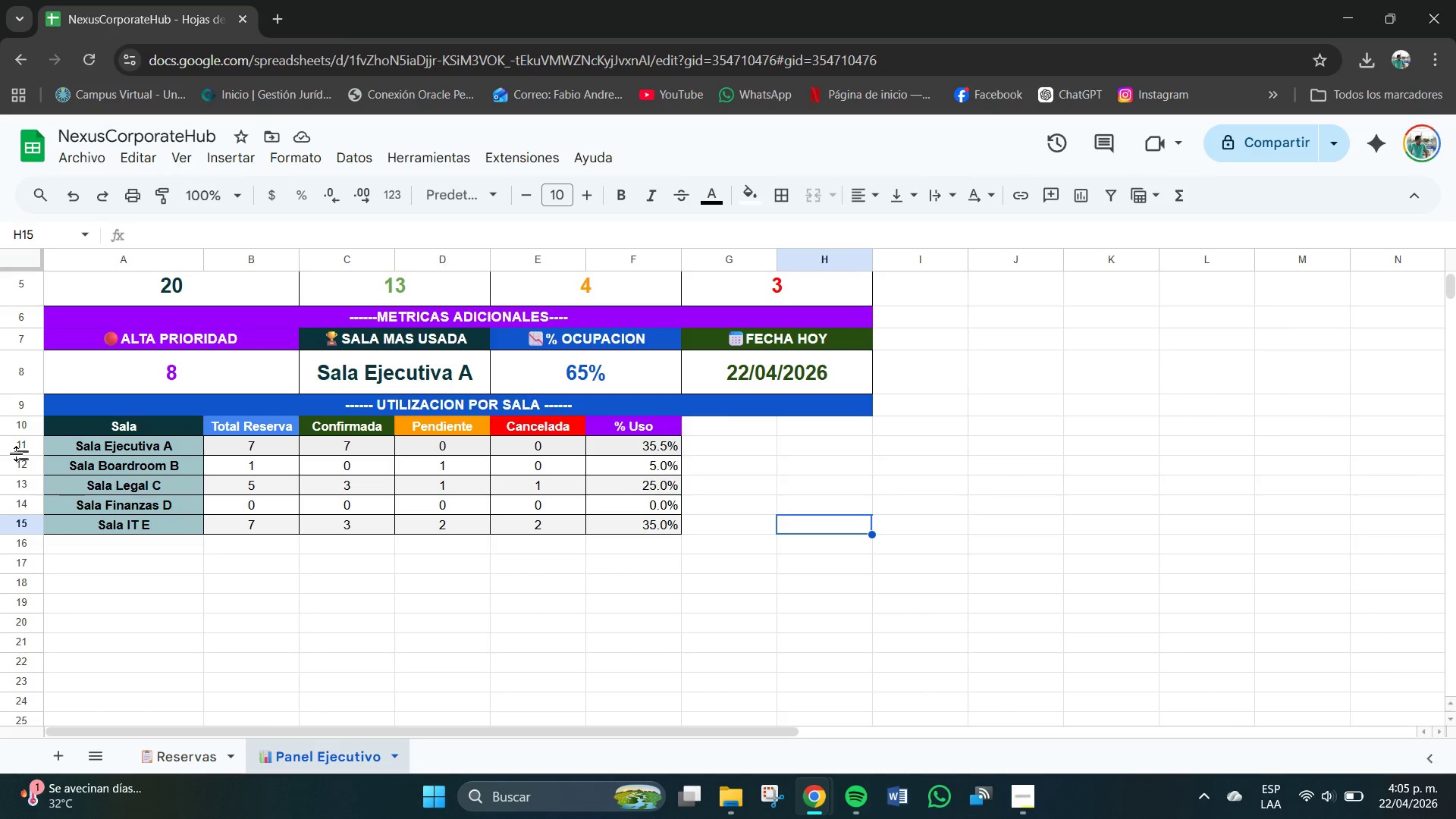 
left_click_drag(start_coordinate=[24, 457], to_coordinate=[23, 471])
 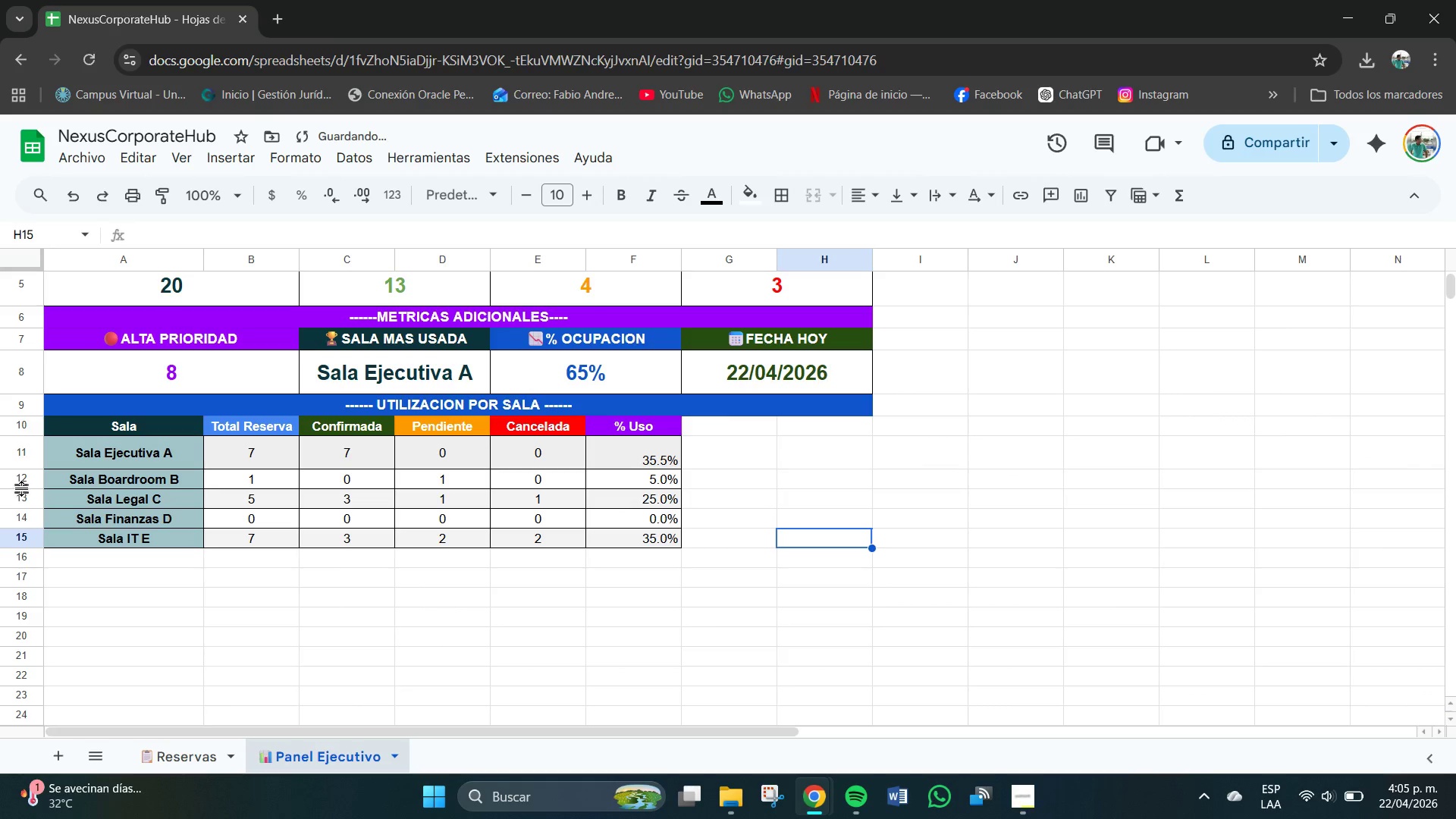 
left_click_drag(start_coordinate=[22, 488], to_coordinate=[23, 500])
 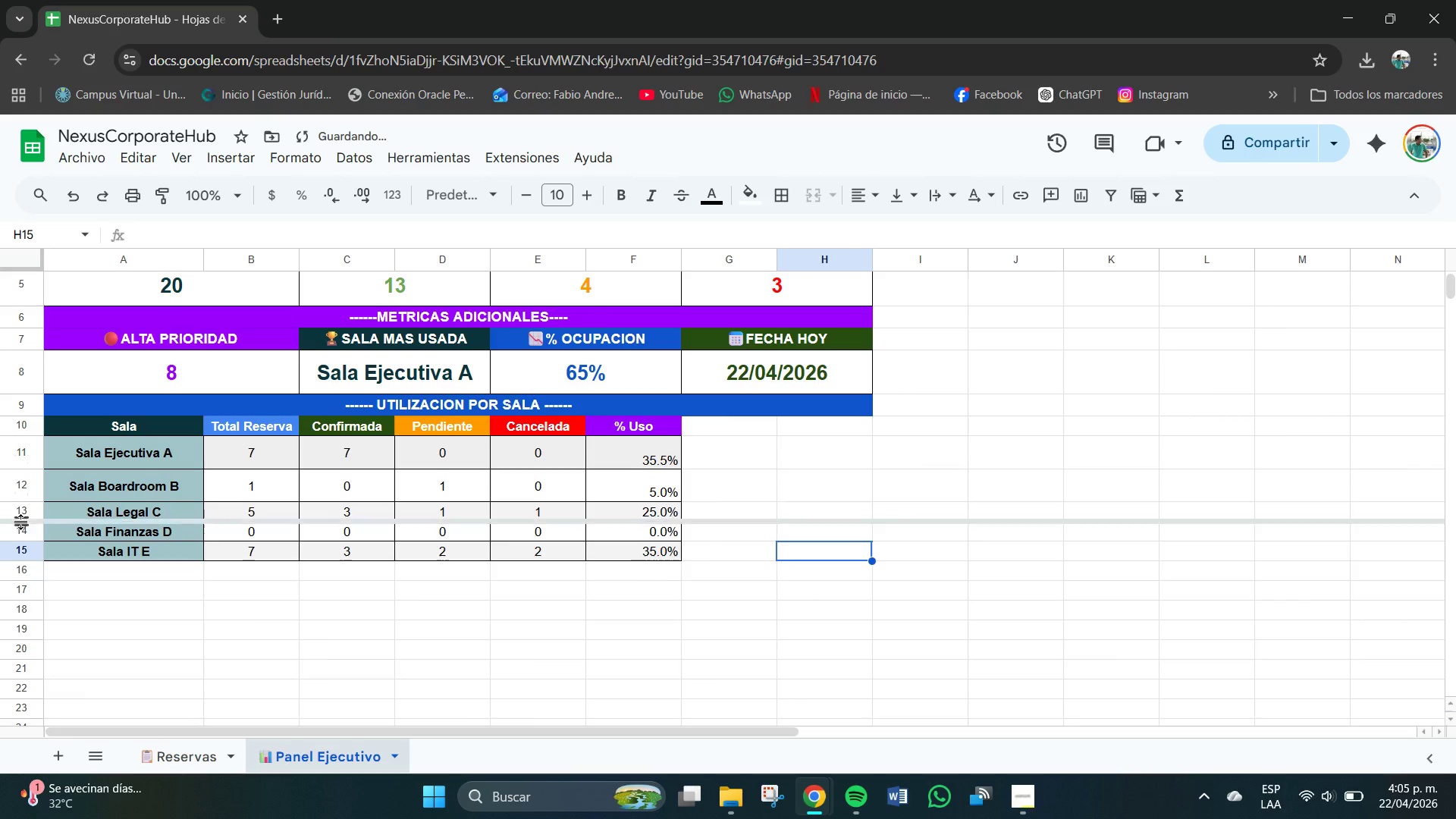 
left_click_drag(start_coordinate=[21, 522], to_coordinate=[22, 531])
 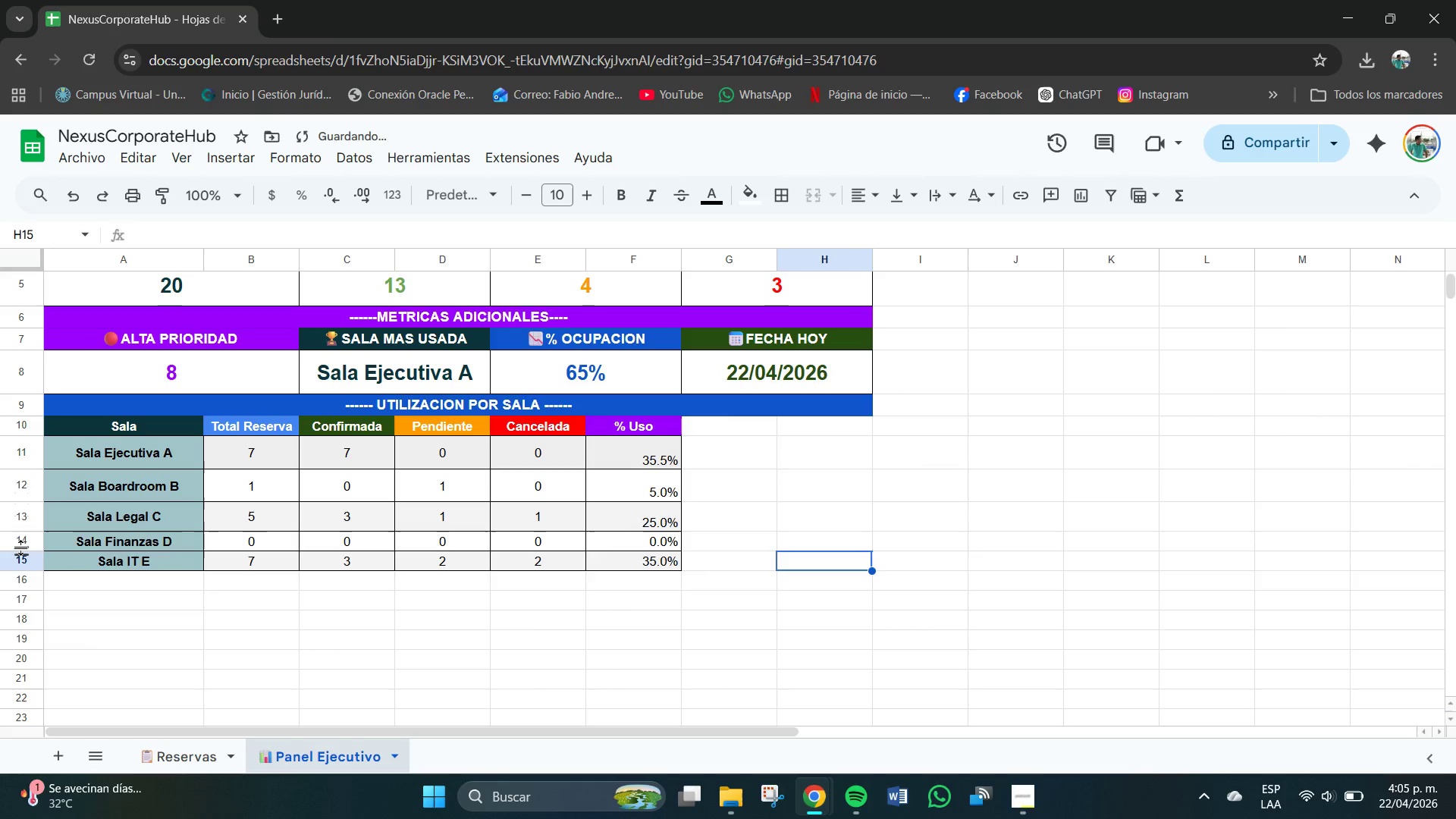 
left_click_drag(start_coordinate=[21, 548], to_coordinate=[21, 567])
 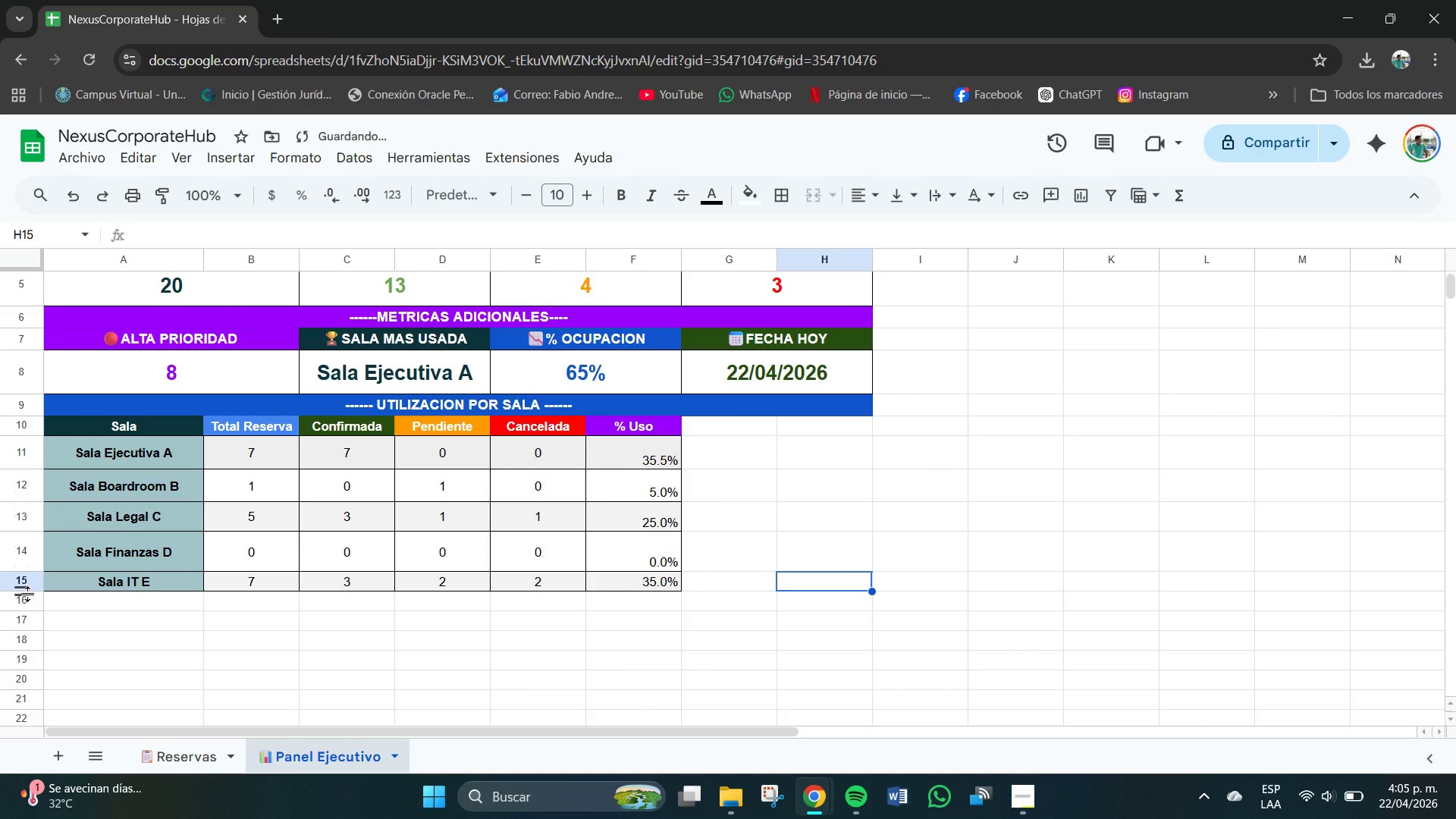 
left_click_drag(start_coordinate=[28, 594], to_coordinate=[27, 613])
 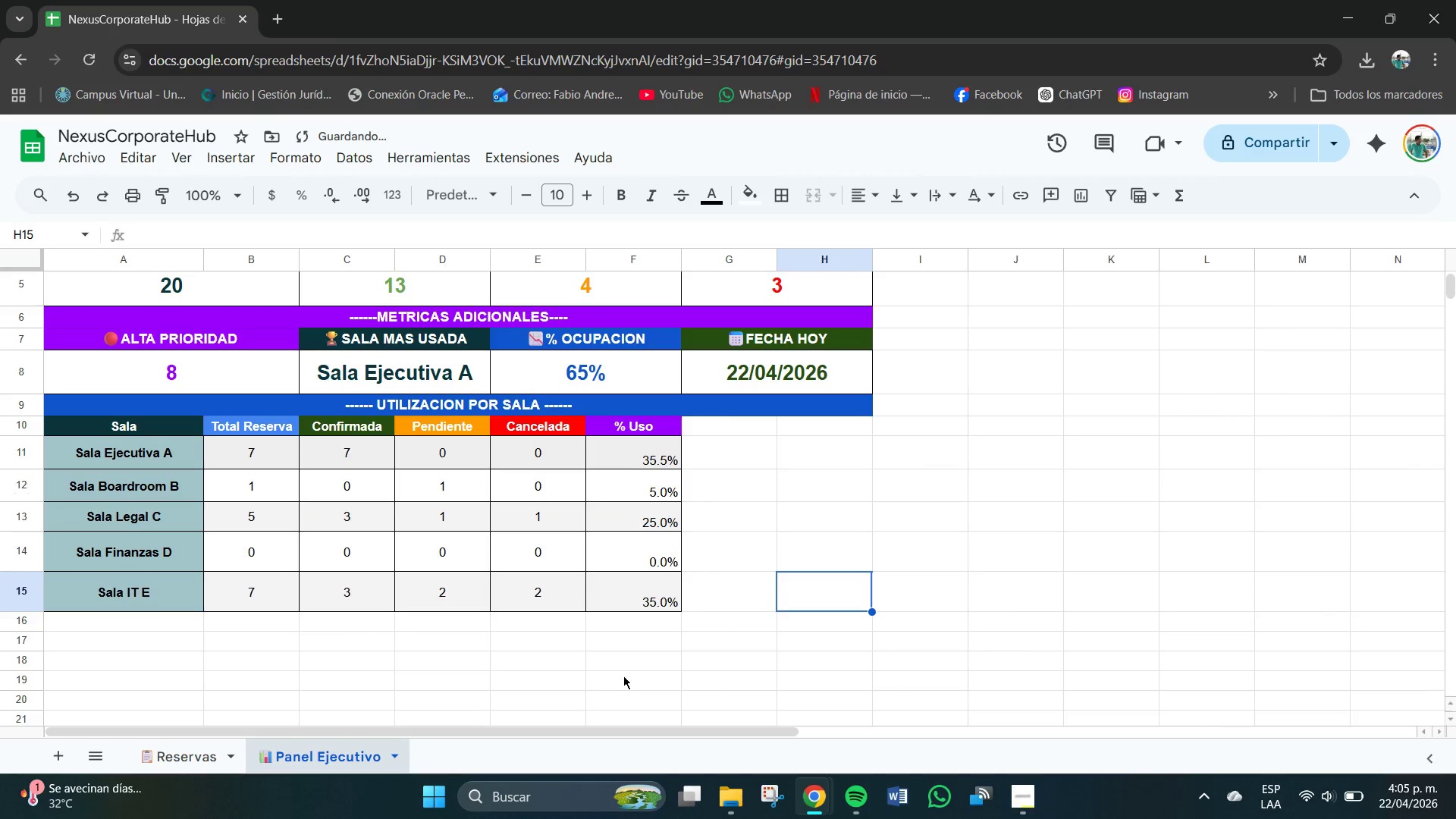 
left_click([627, 669])
 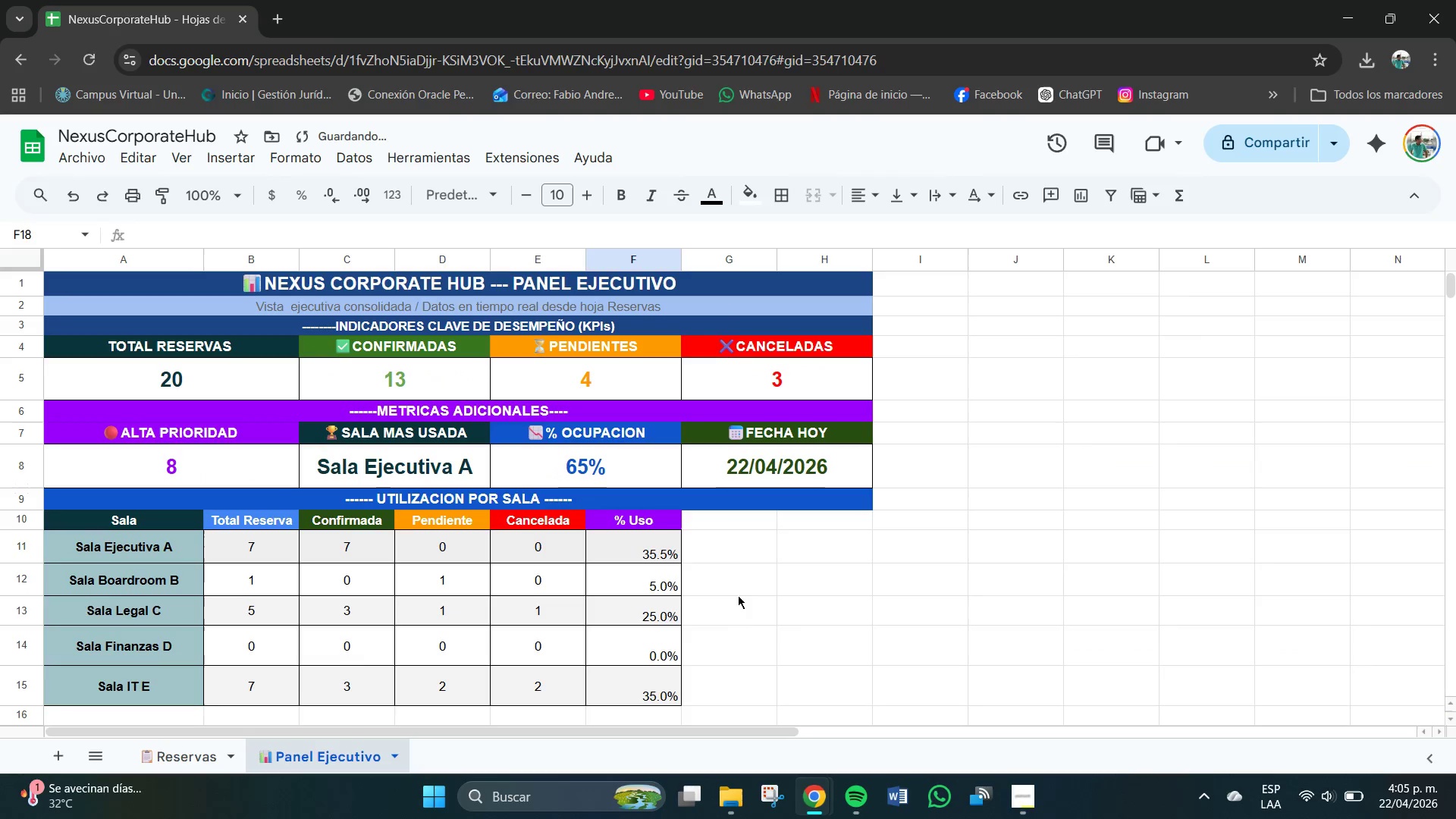 
scroll: coordinate [741, 596], scroll_direction: none, amount: 0.0
 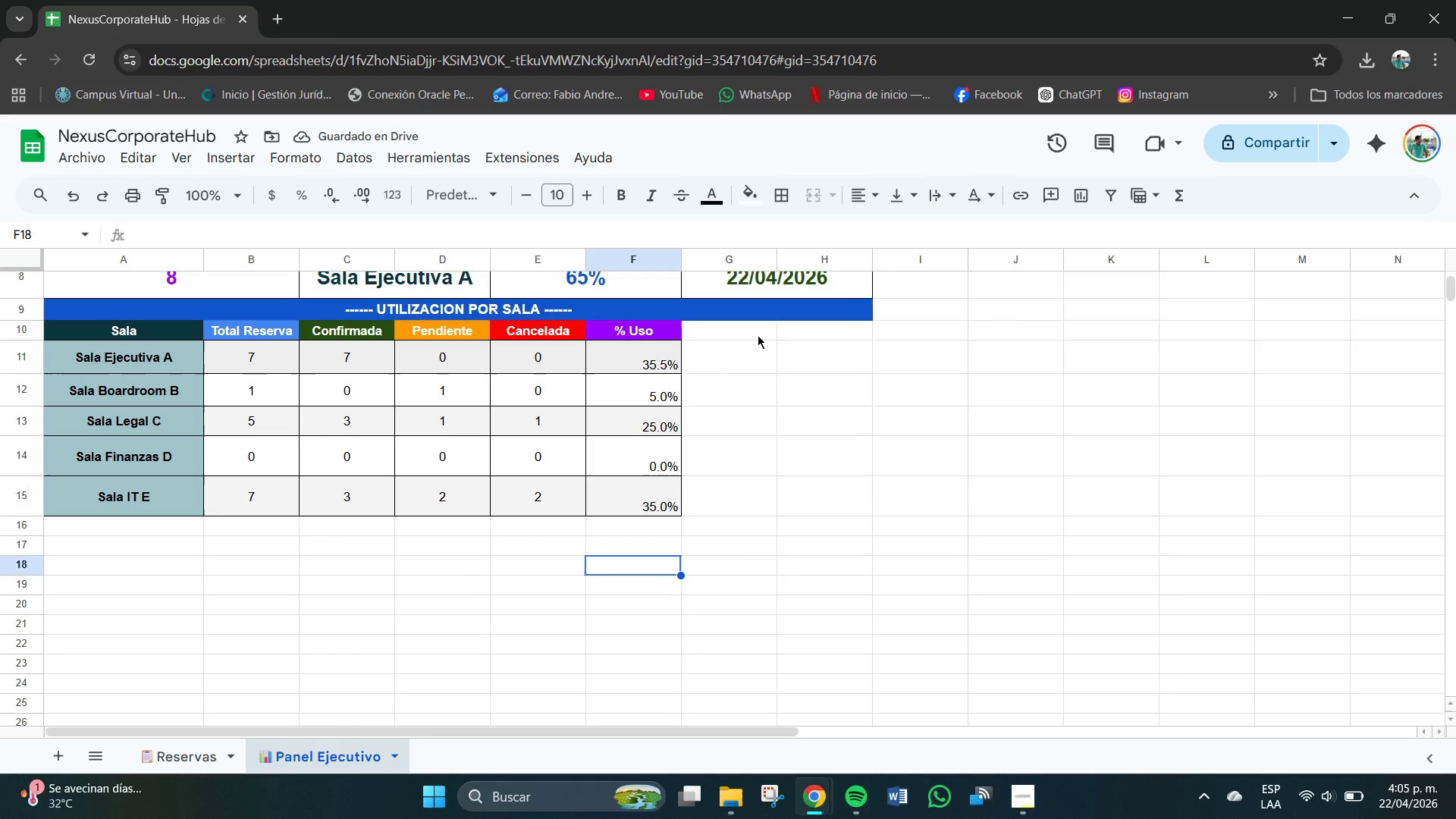 
left_click_drag(start_coordinate=[655, 350], to_coordinate=[646, 513])
 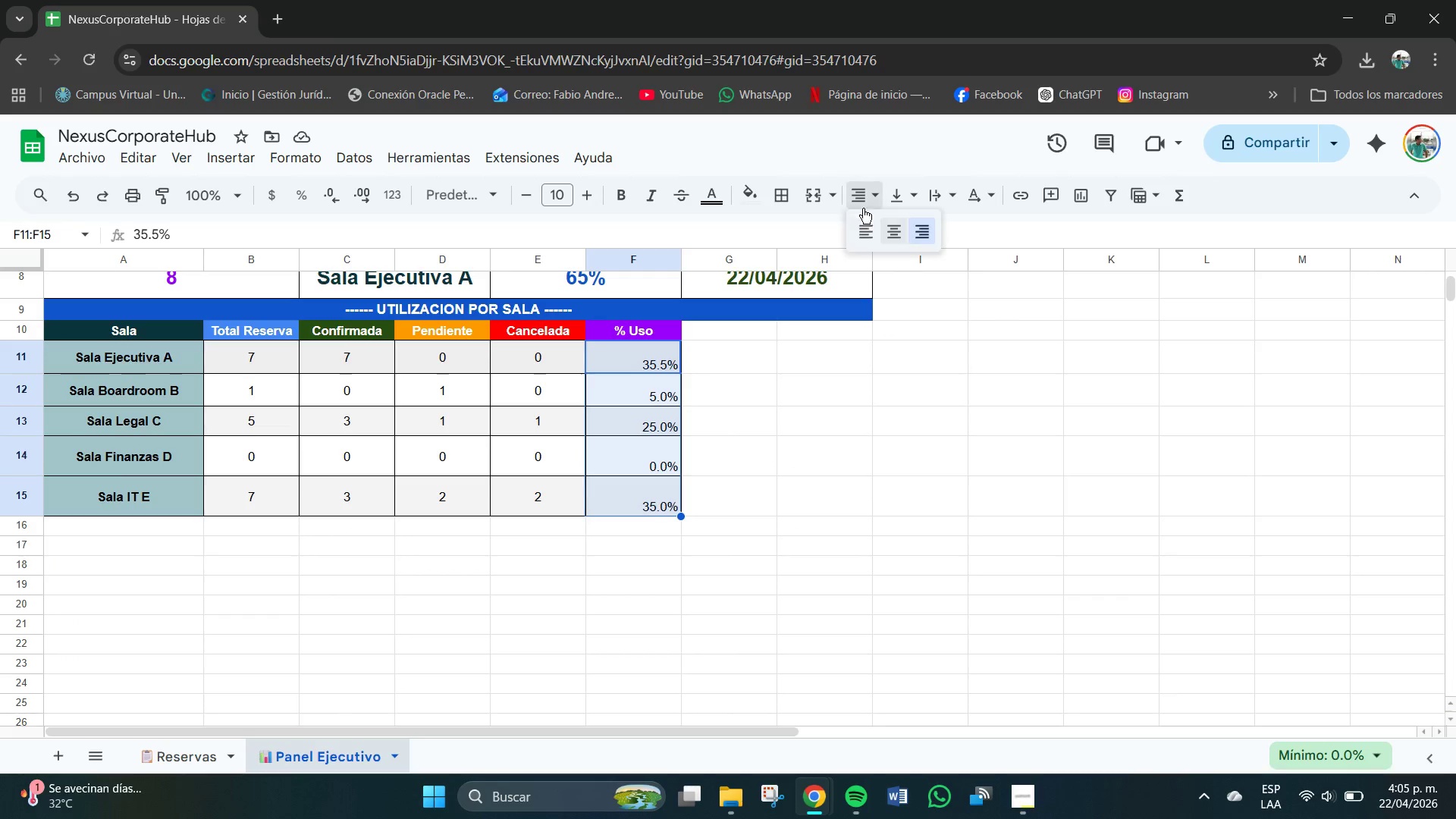 
double_click([897, 226])
 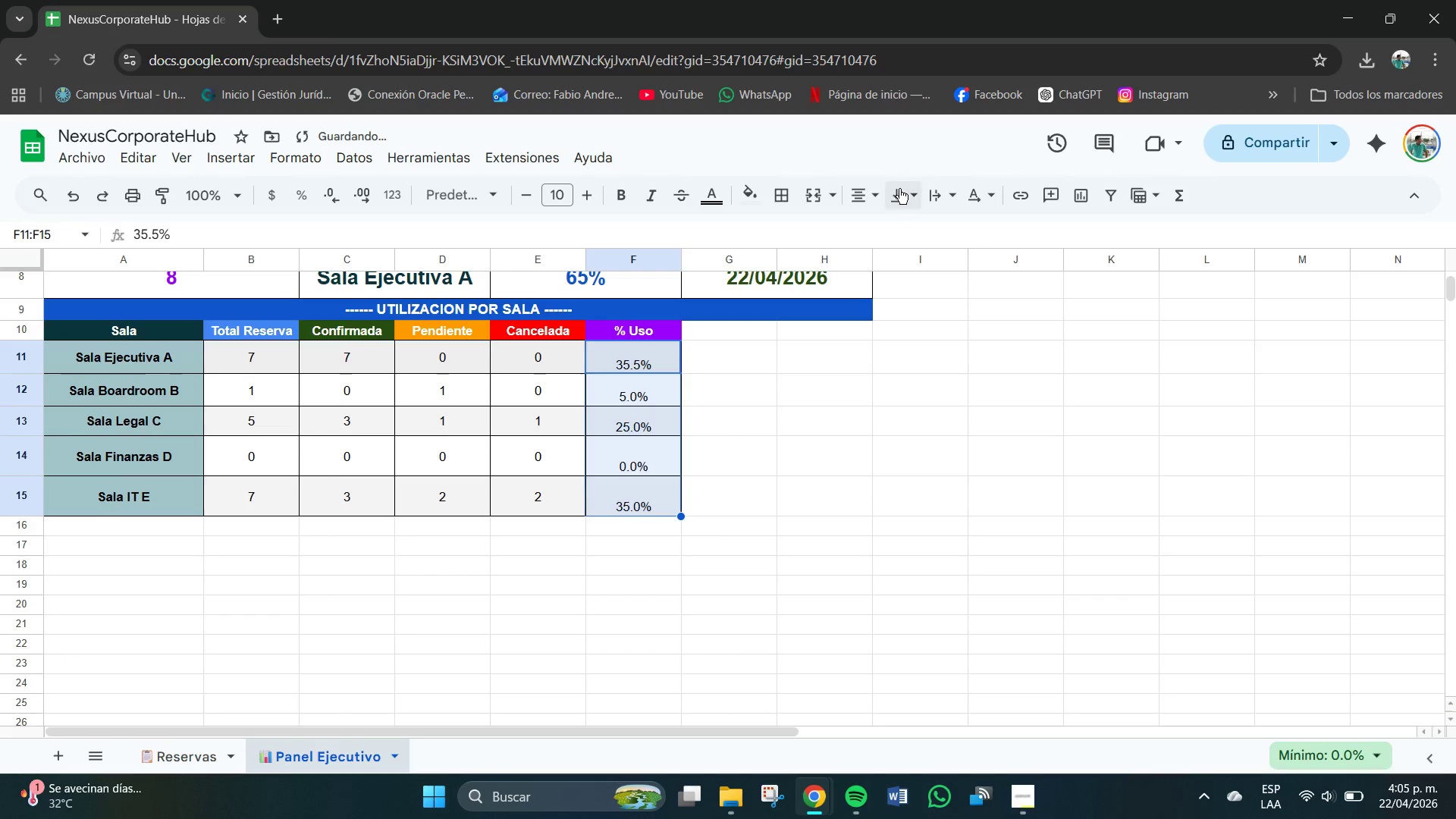 
triple_click([899, 189])
 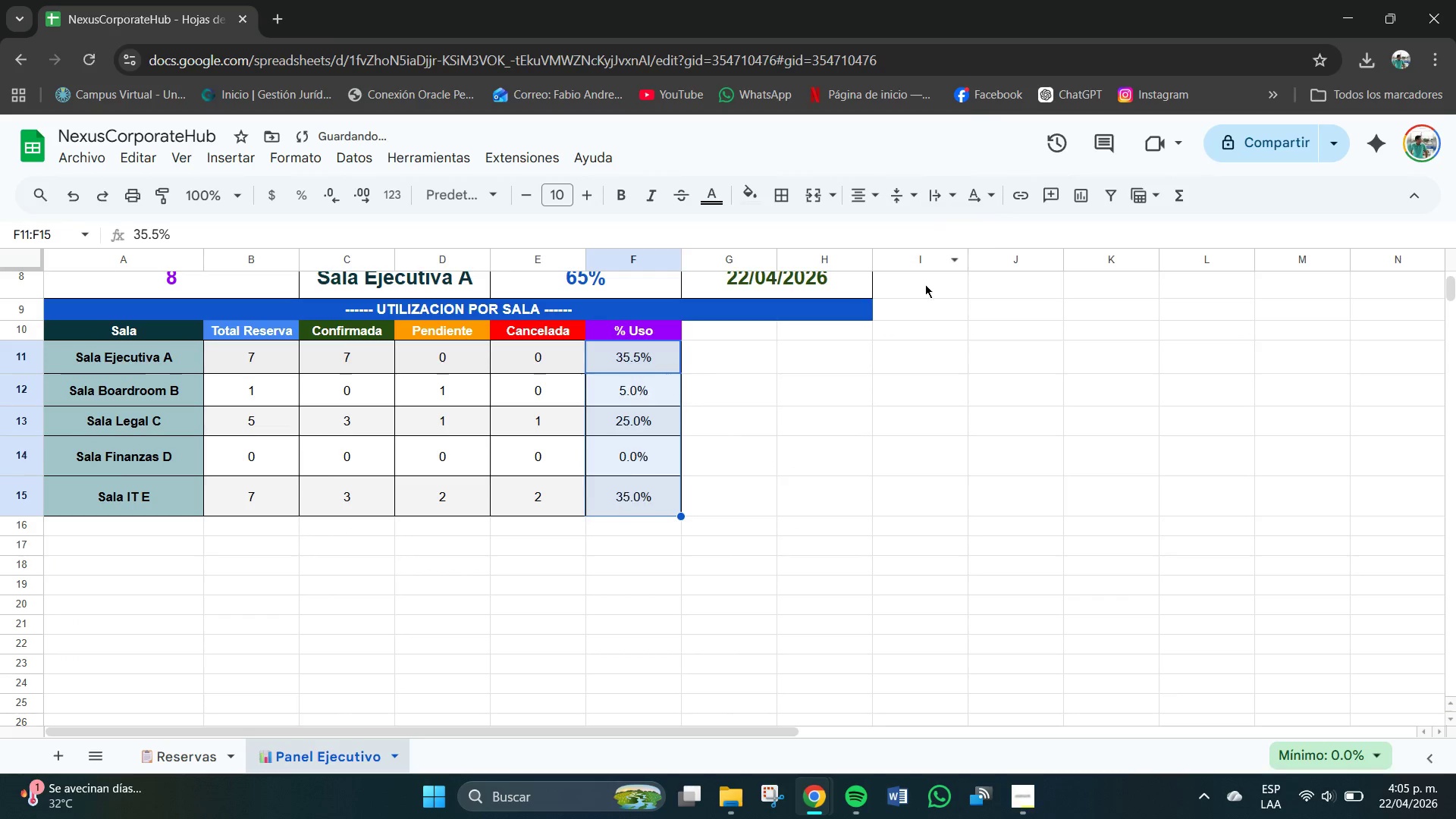 
double_click([855, 462])
 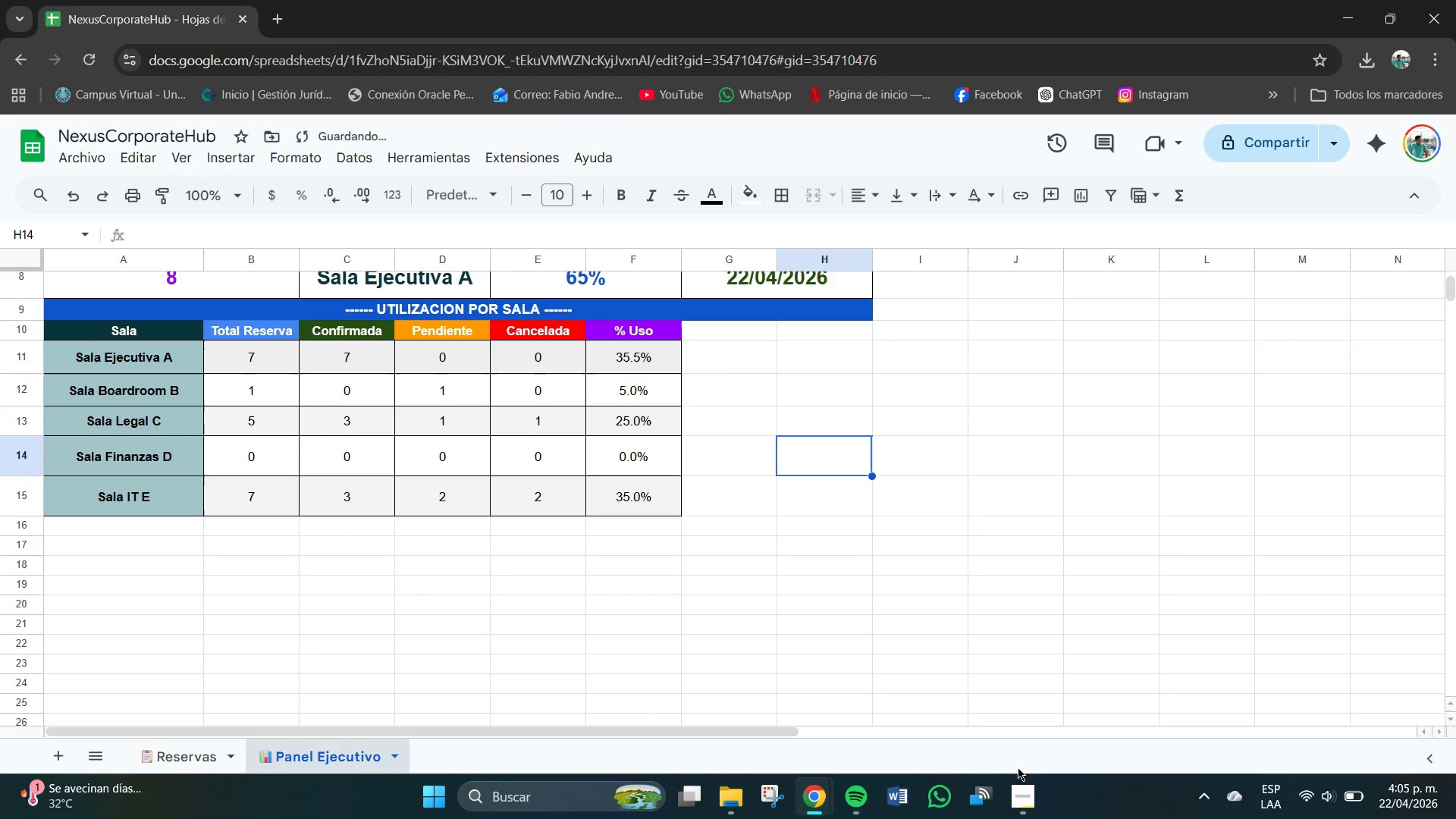 
left_click([1021, 794])